 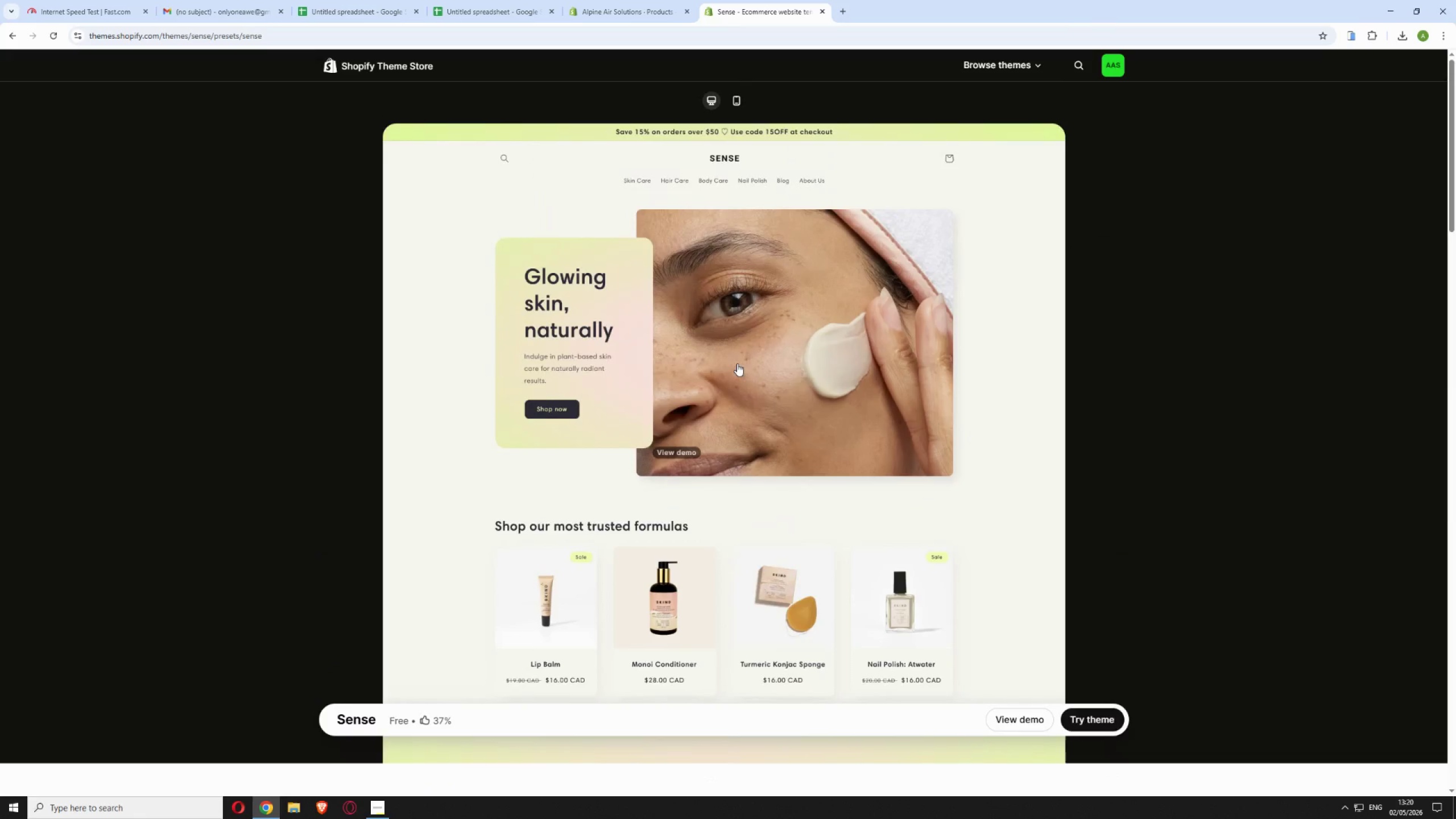 
scroll: coordinate [739, 363], scroll_direction: down, amount: 13.0
 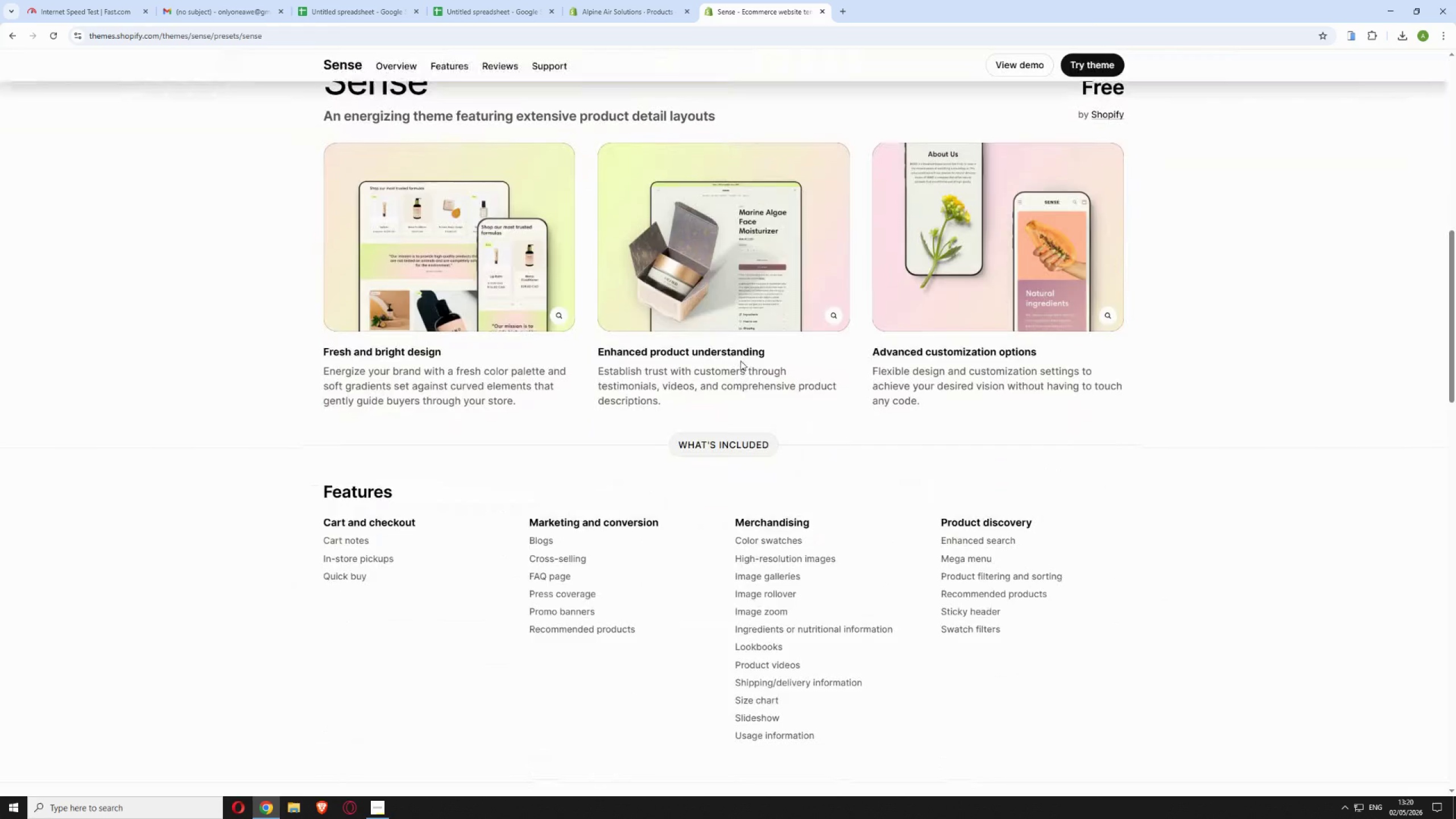 
scroll: coordinate [738, 357], scroll_direction: up, amount: 18.0
 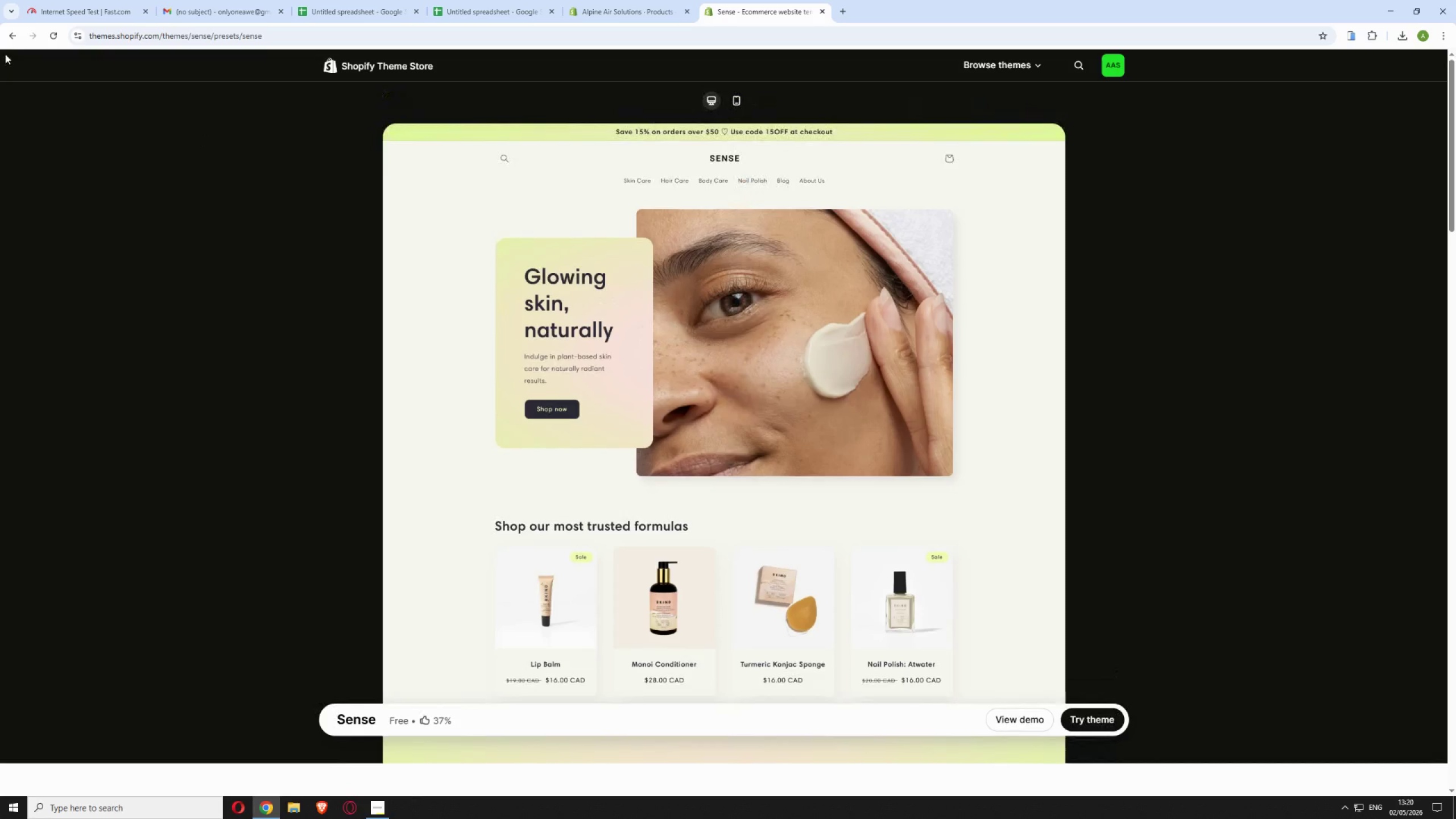 
left_click([11, 39])
 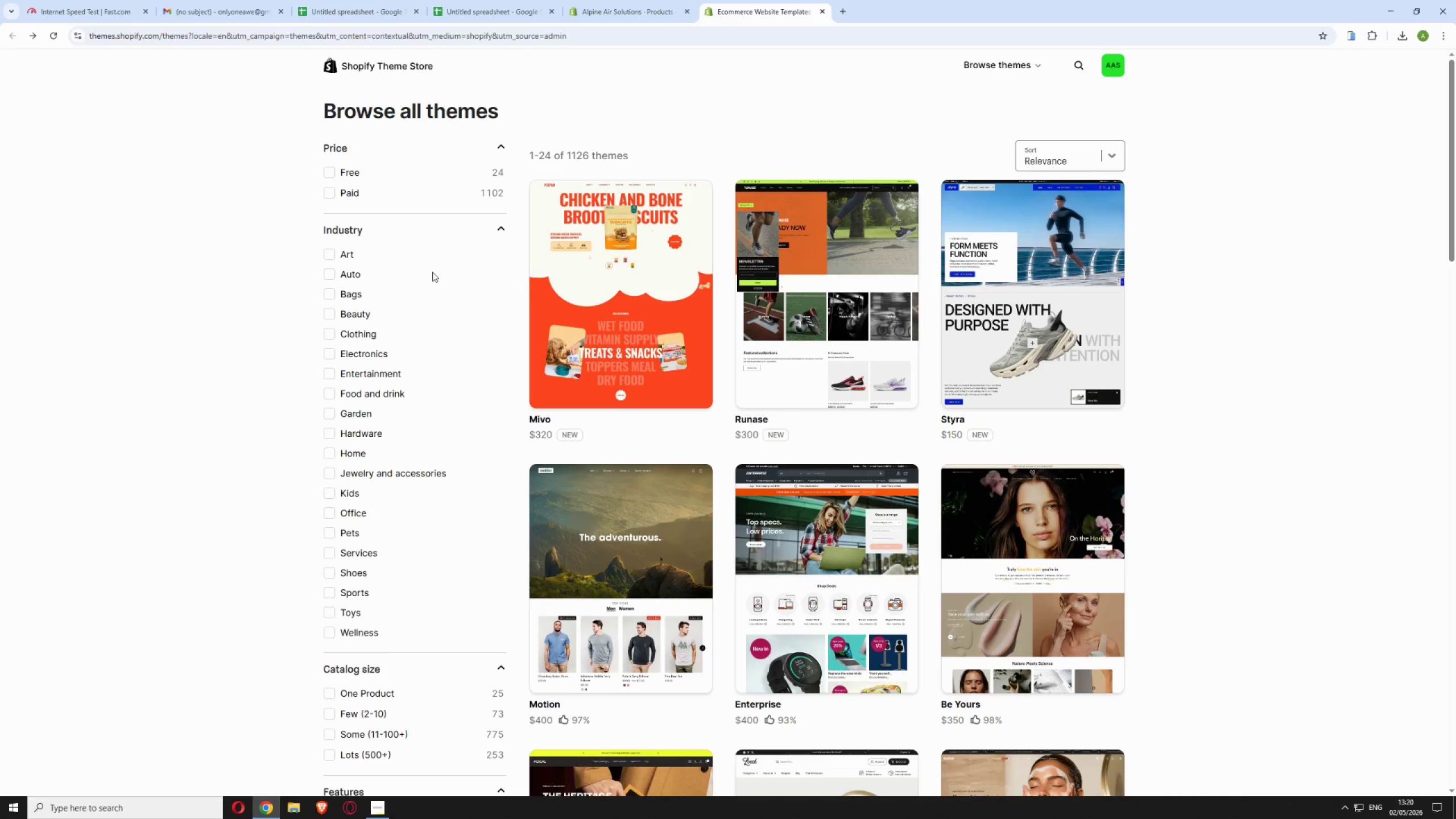 
wait(20.3)
 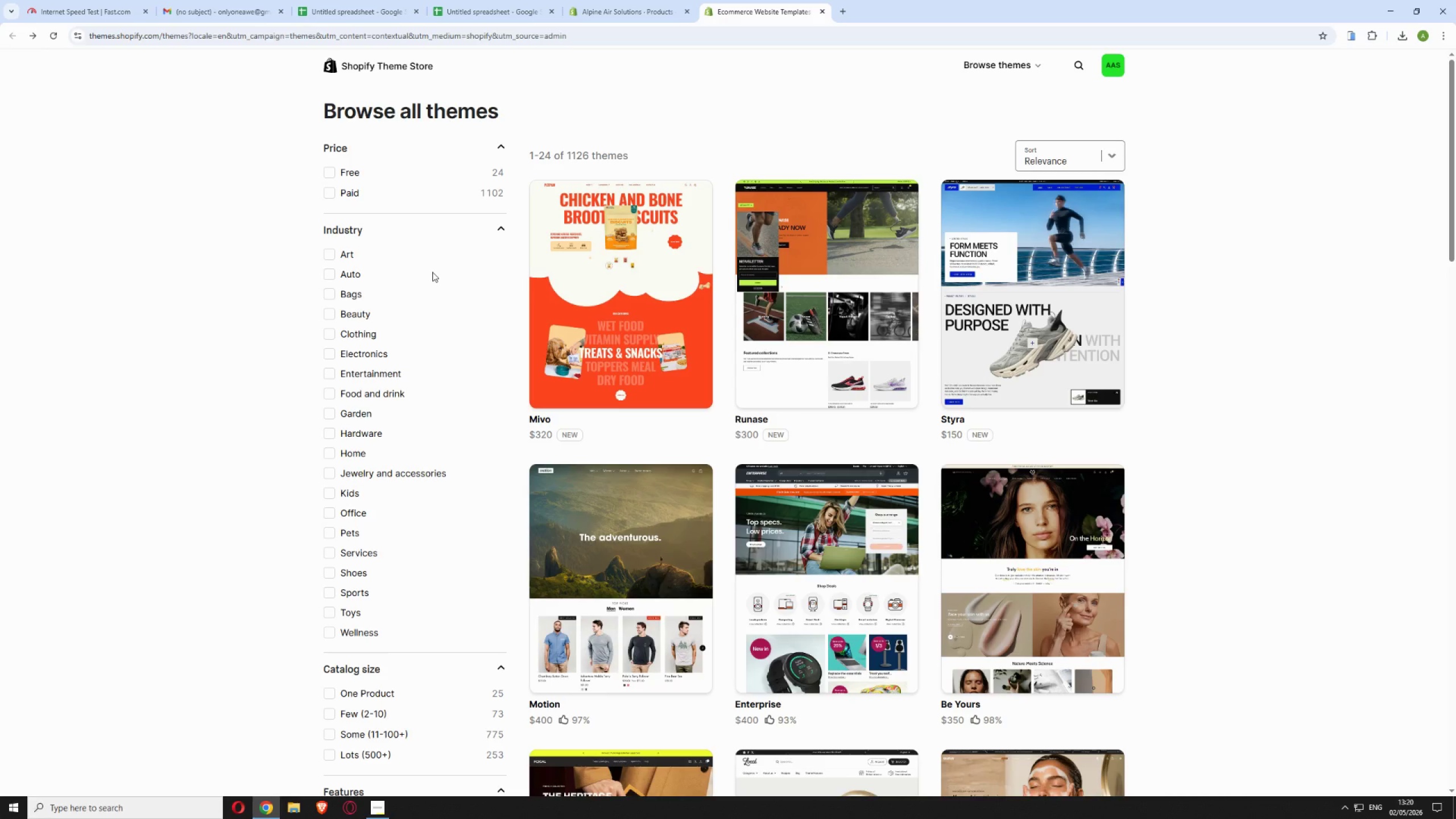 
left_click([1079, 67])
 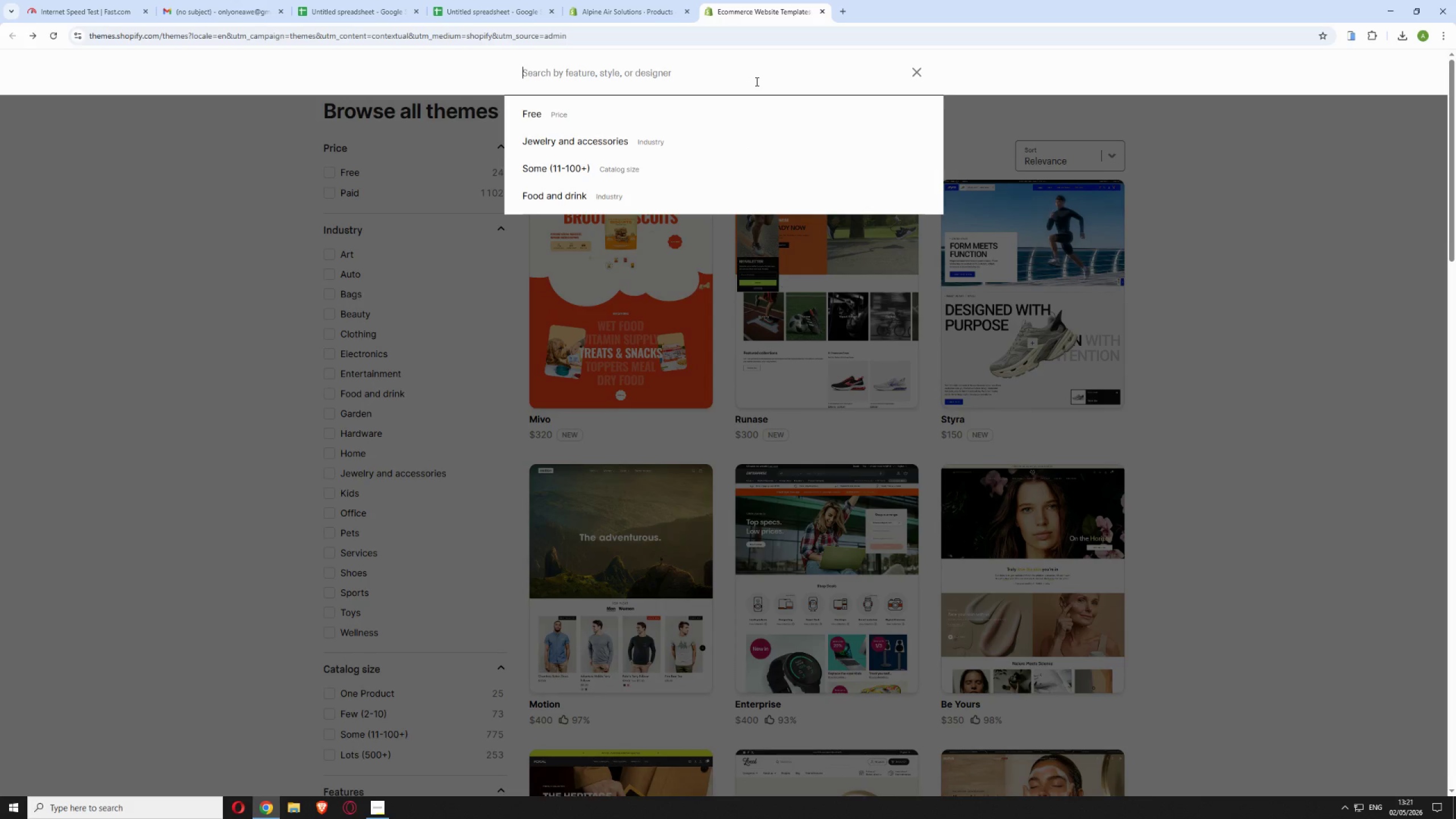 
type(sense)
 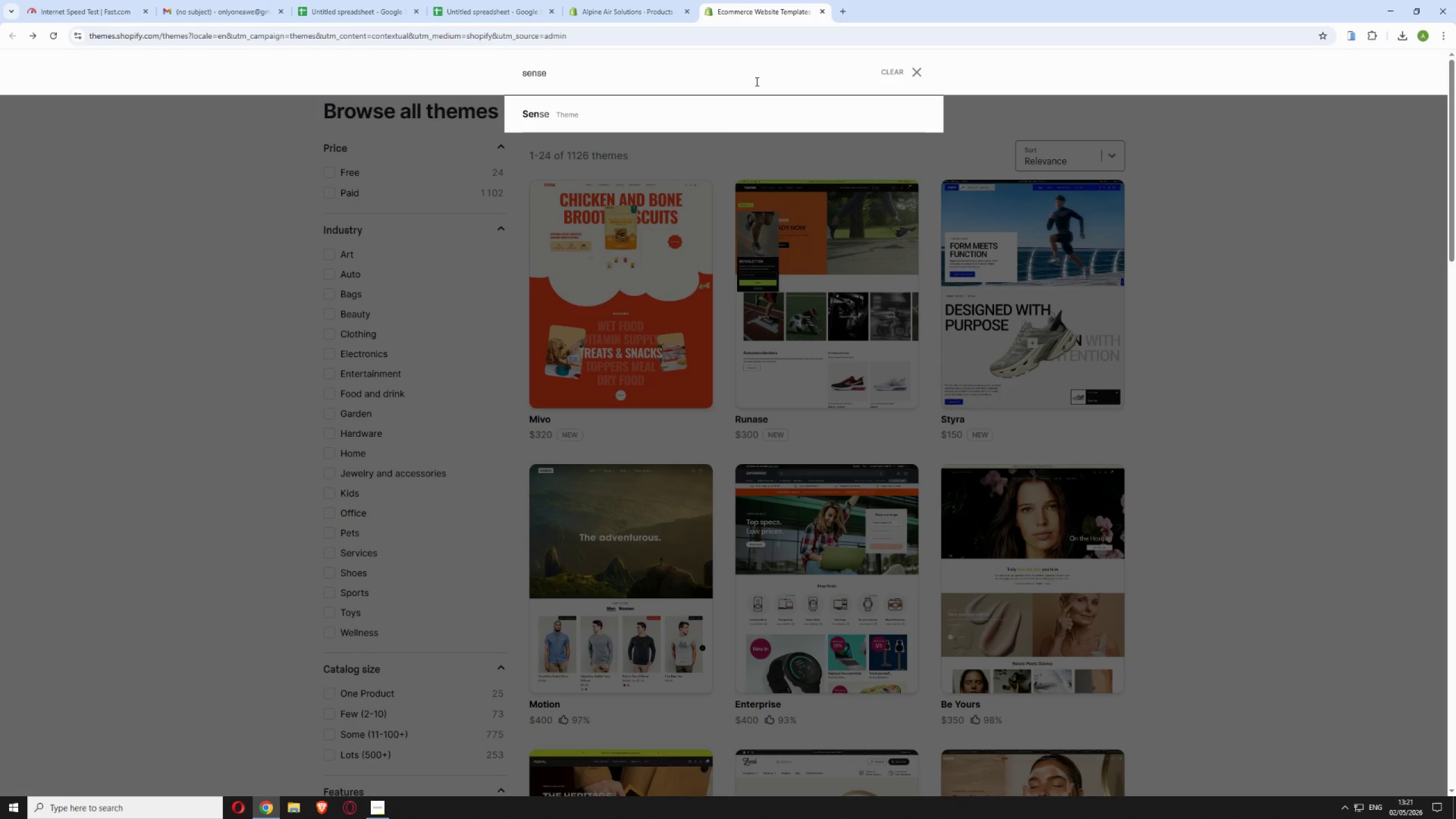 
key(Enter)
 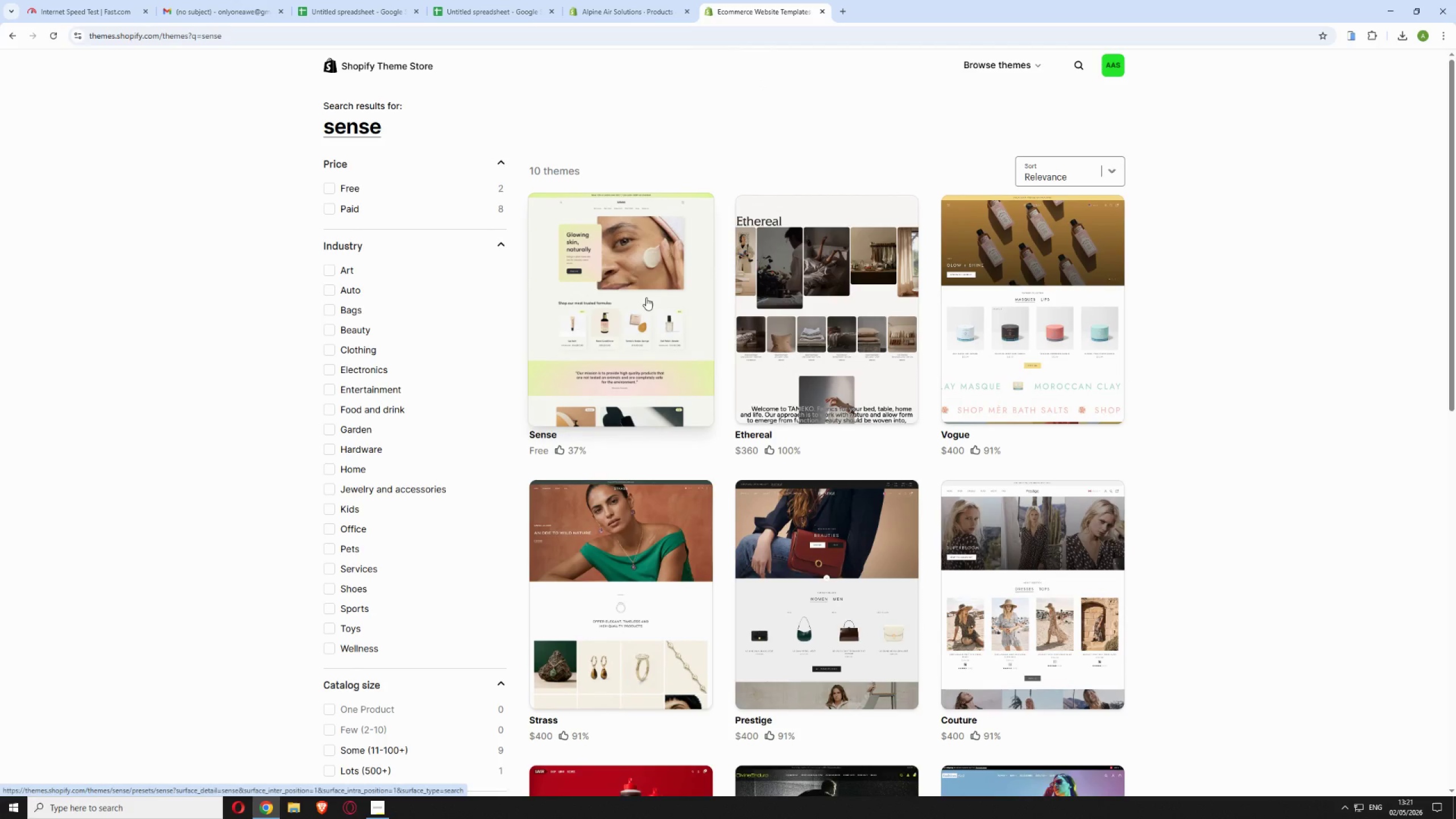 
wait(12.61)
 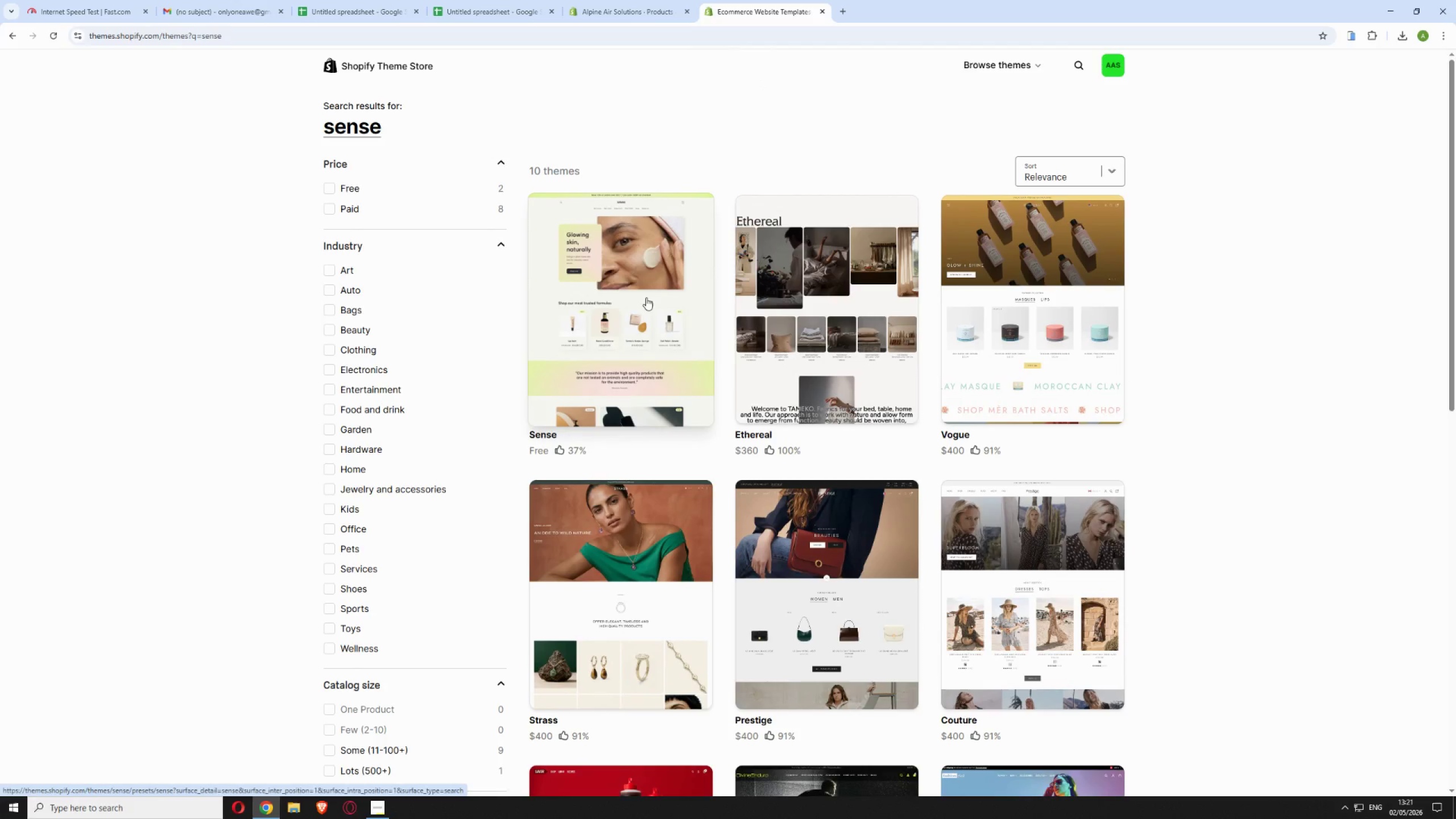 
scroll: coordinate [759, 130], scroll_direction: down, amount: 33.0
 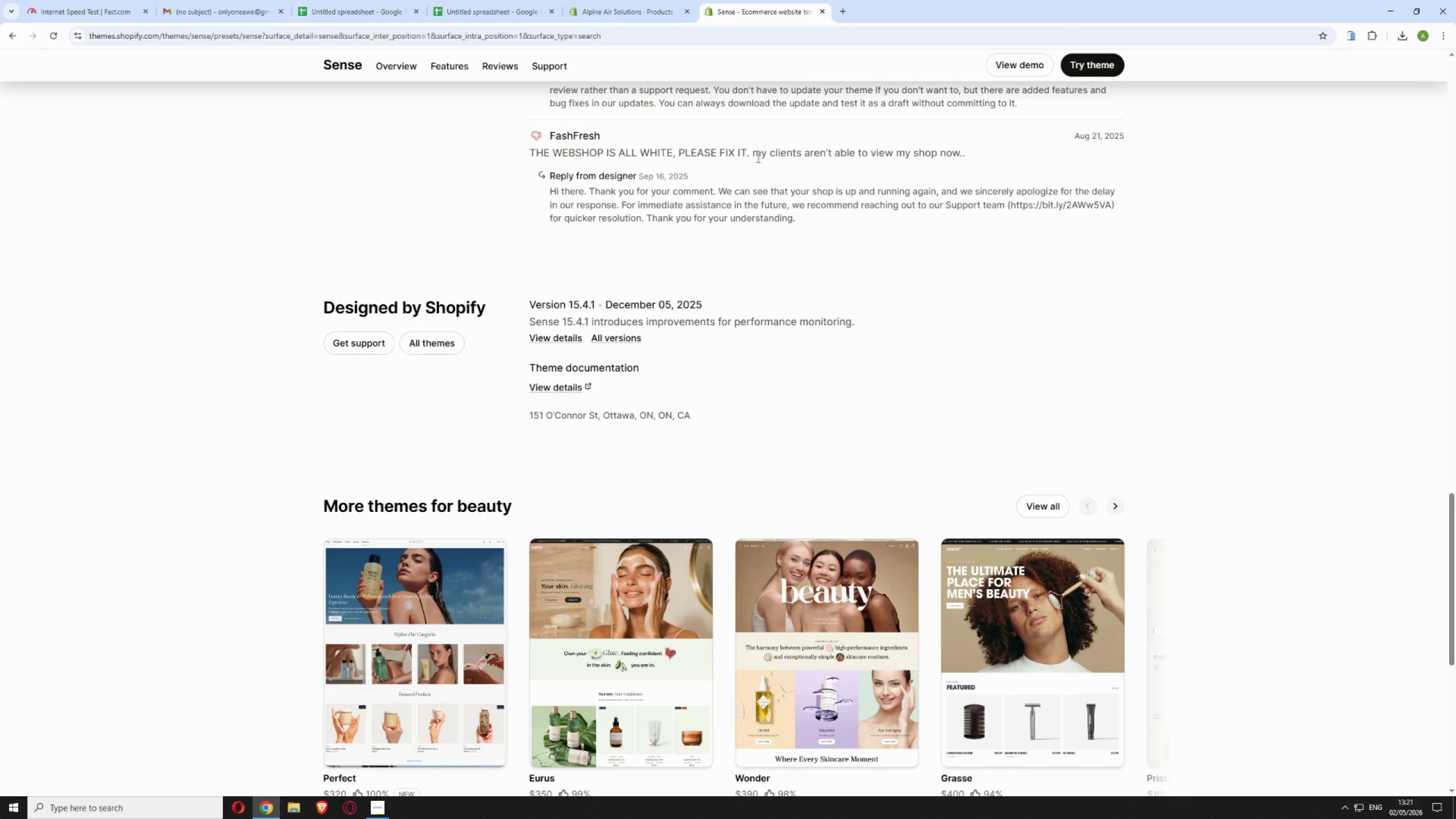 
scroll: coordinate [760, 189], scroll_direction: down, amount: 3.0
 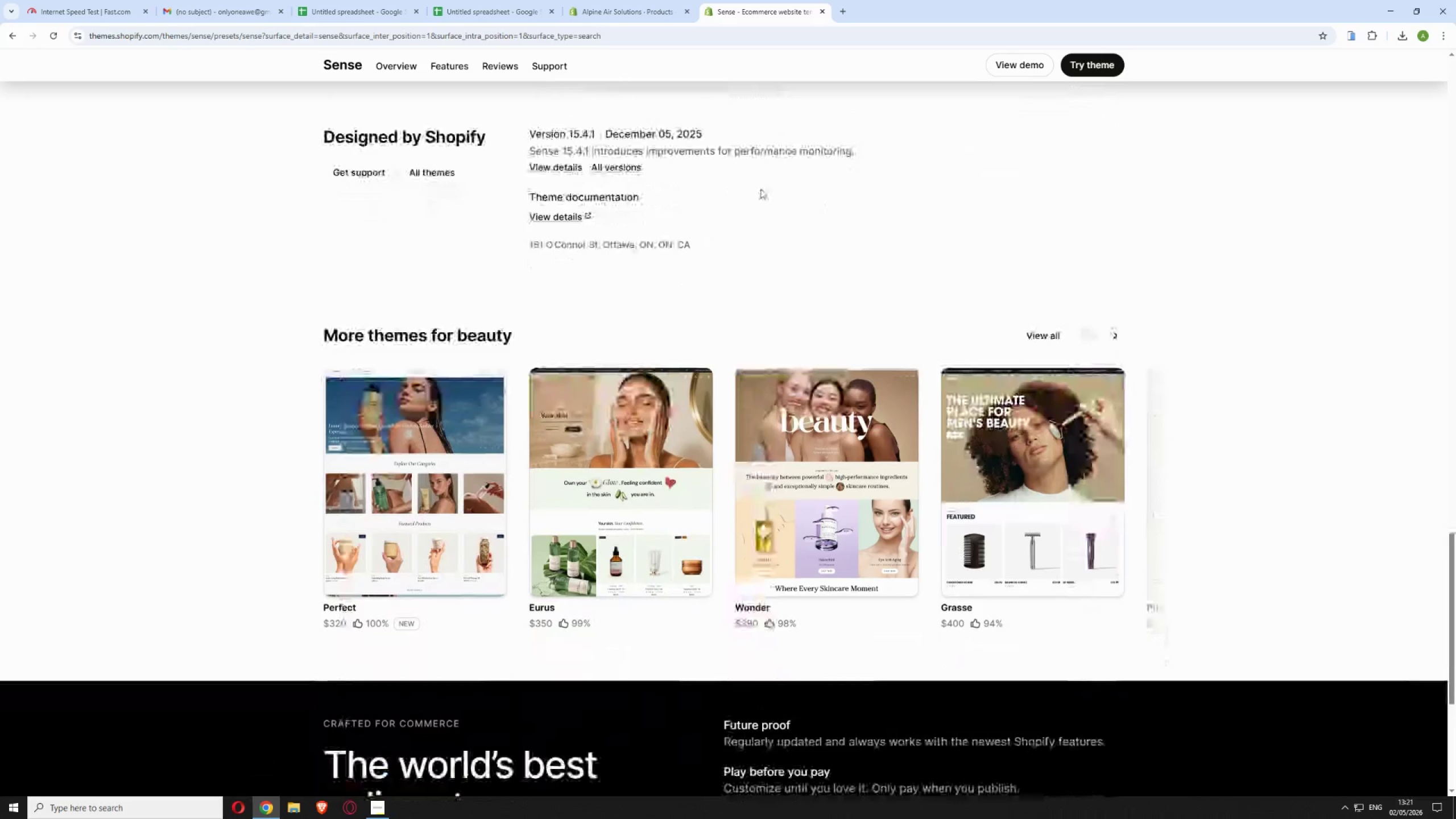 
scroll: coordinate [760, 189], scroll_direction: up, amount: 32.0
 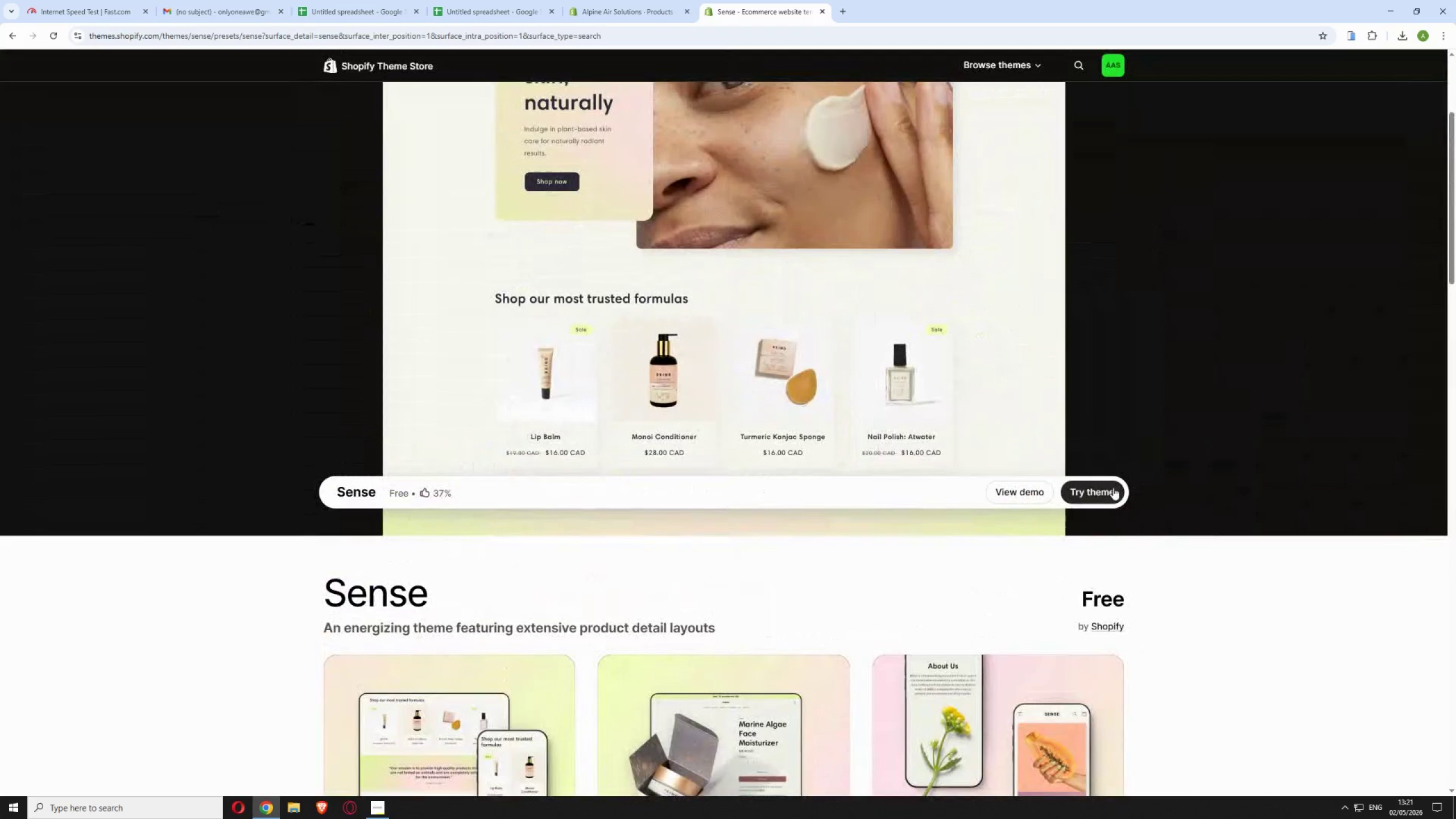 
left_click([1112, 487])
 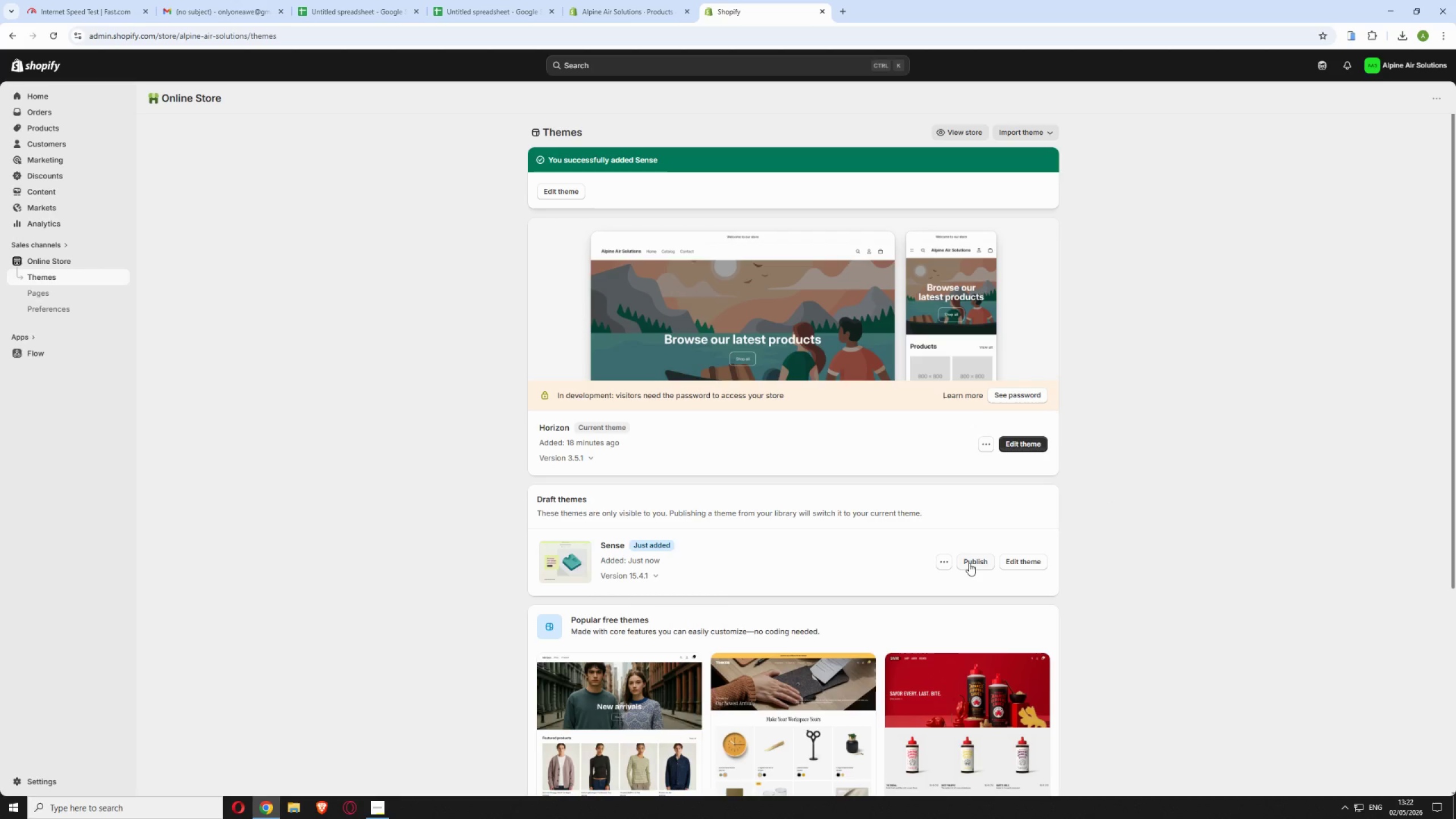 
wait(58.98)
 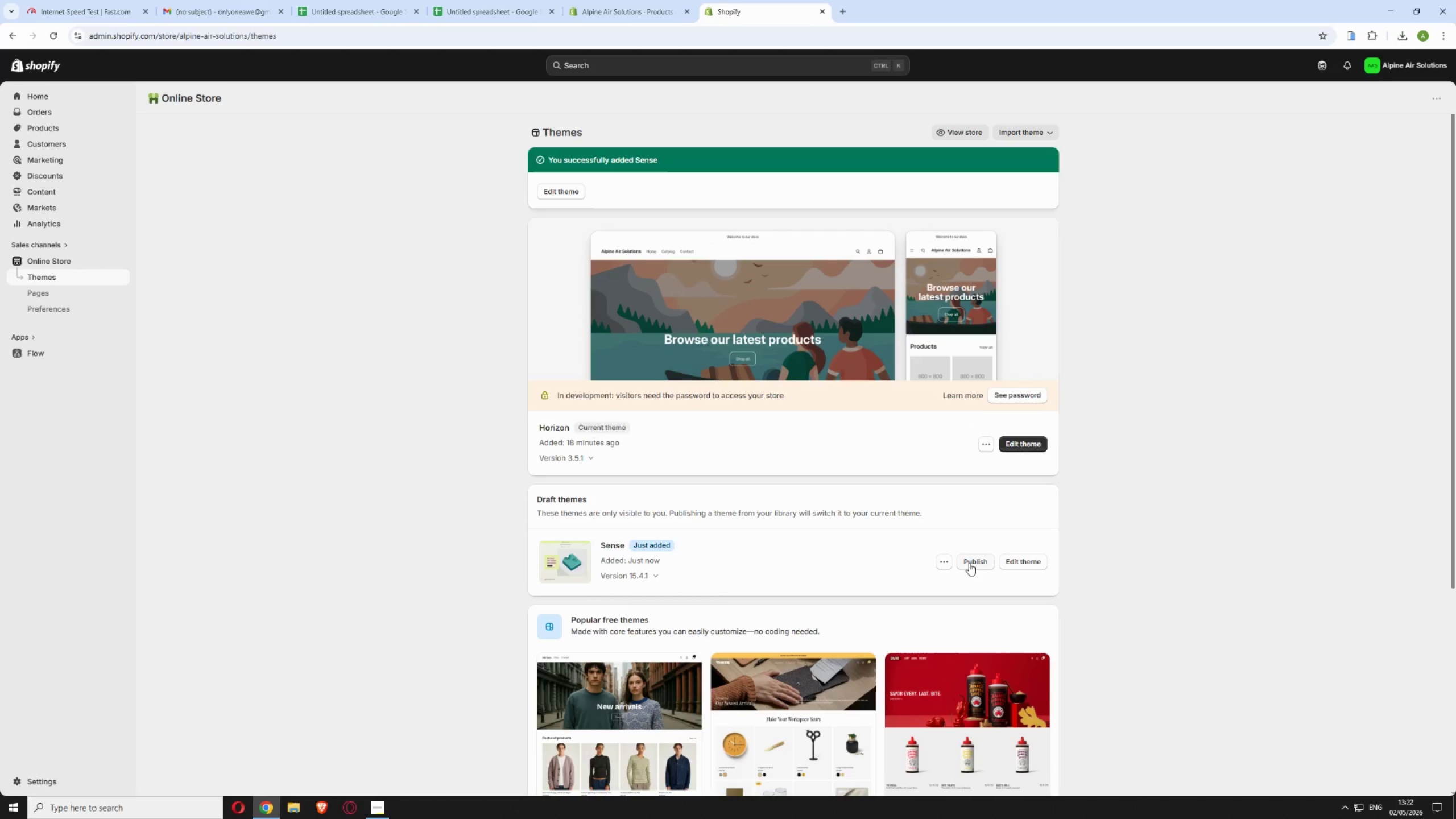 
left_click([969, 563])
 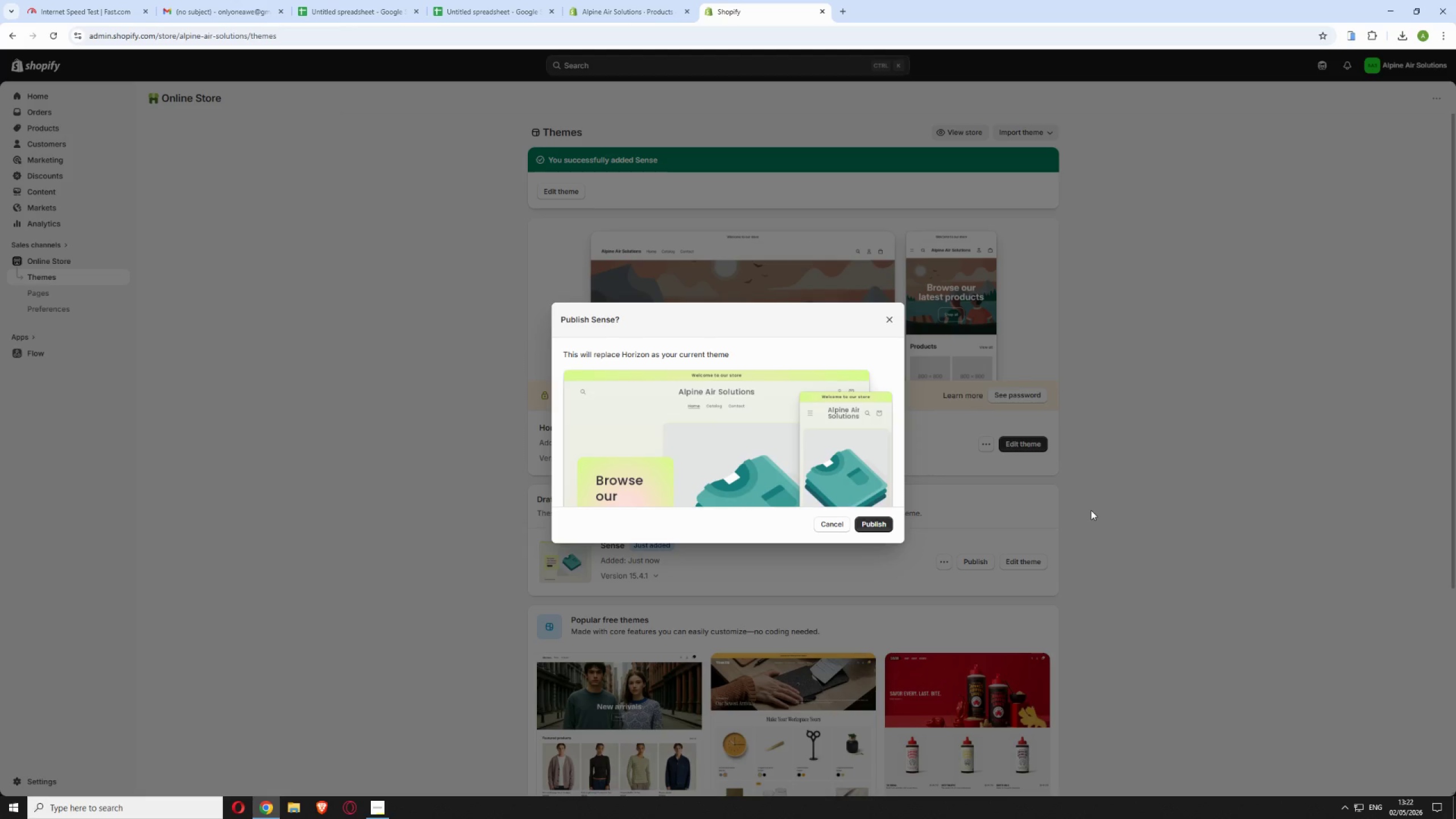 
wait(23.48)
 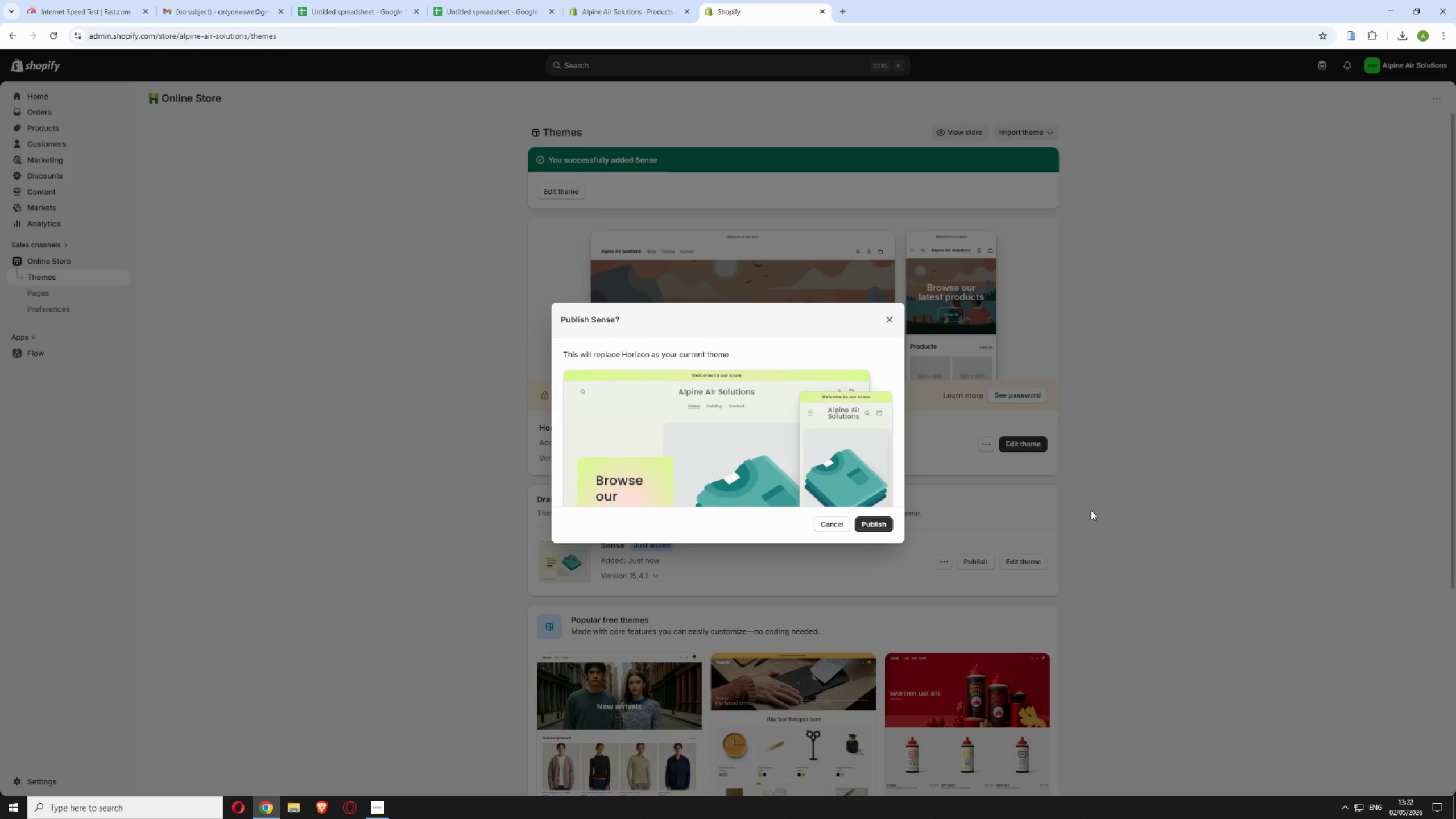 
left_click([876, 527])
 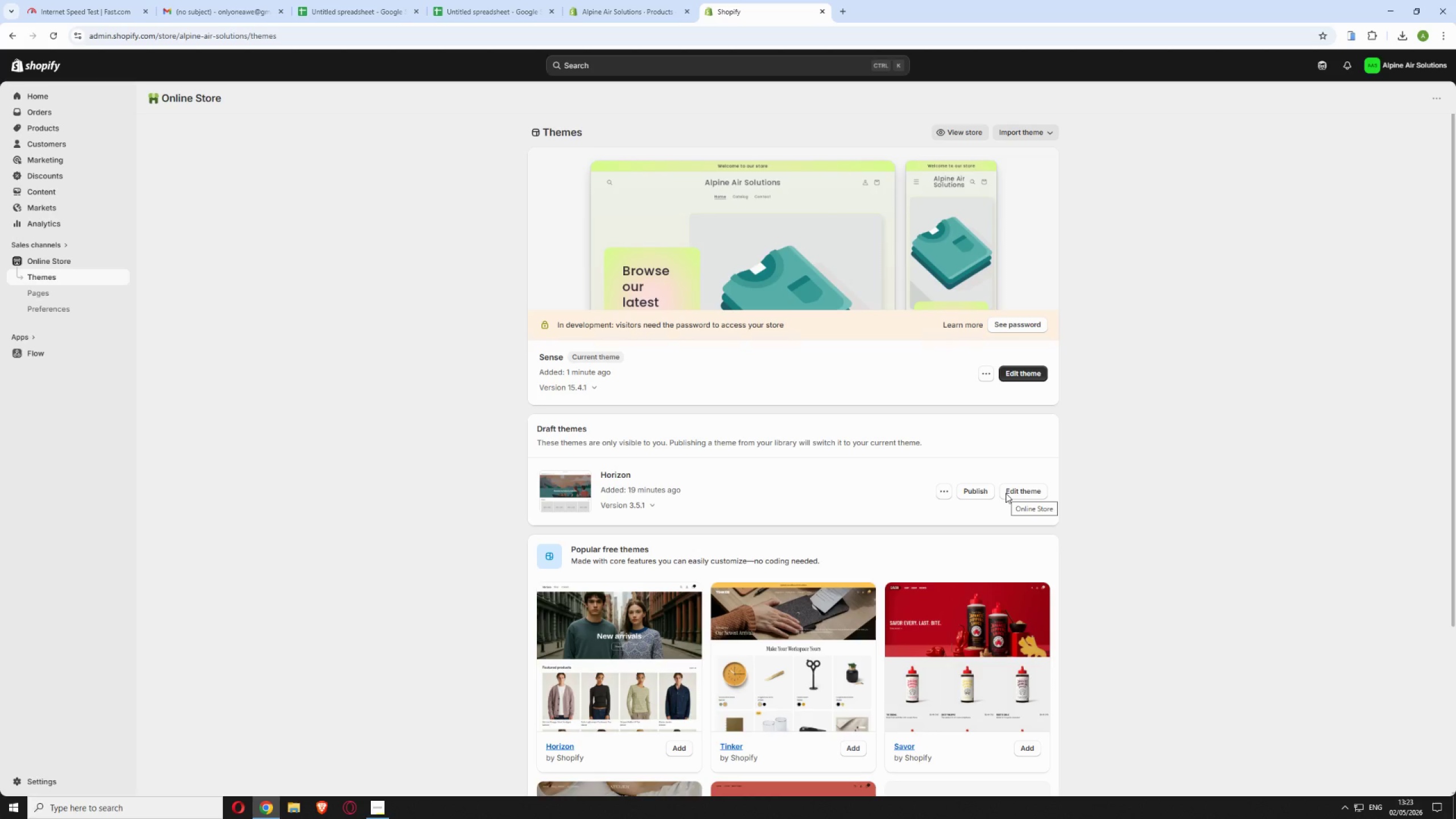 
wait(18.92)
 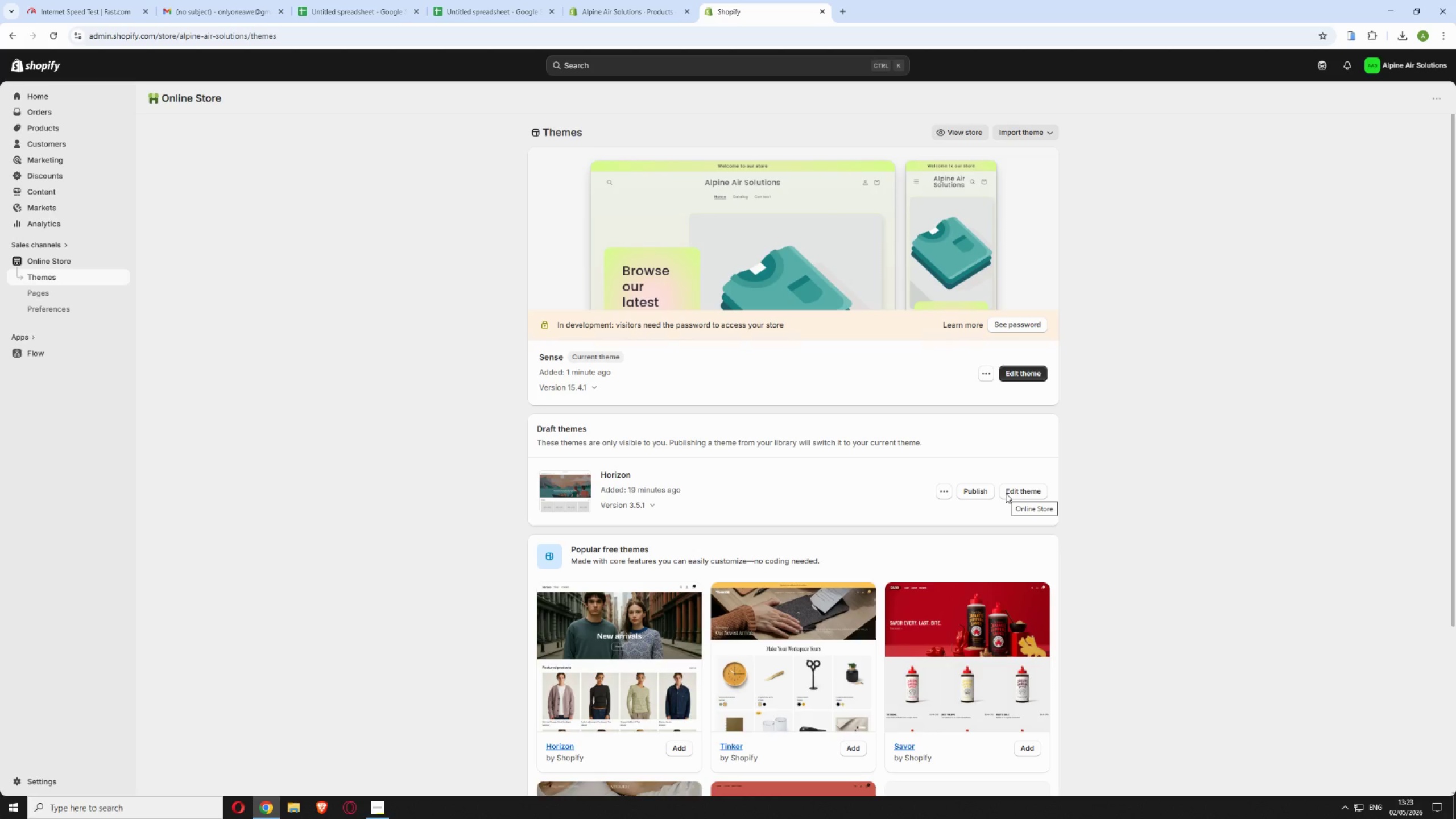 
left_click([973, 135])
 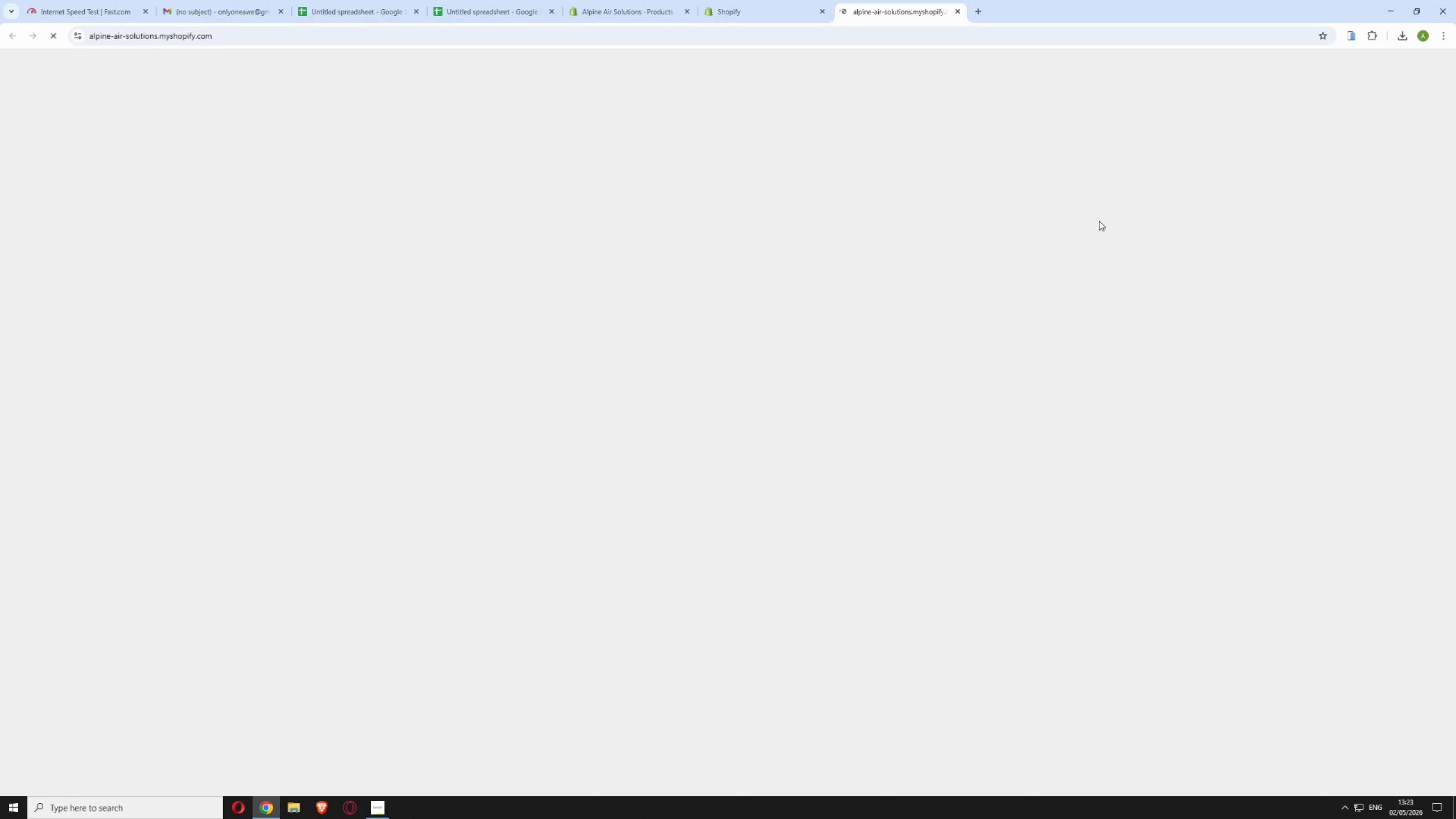 
wait(9.69)
 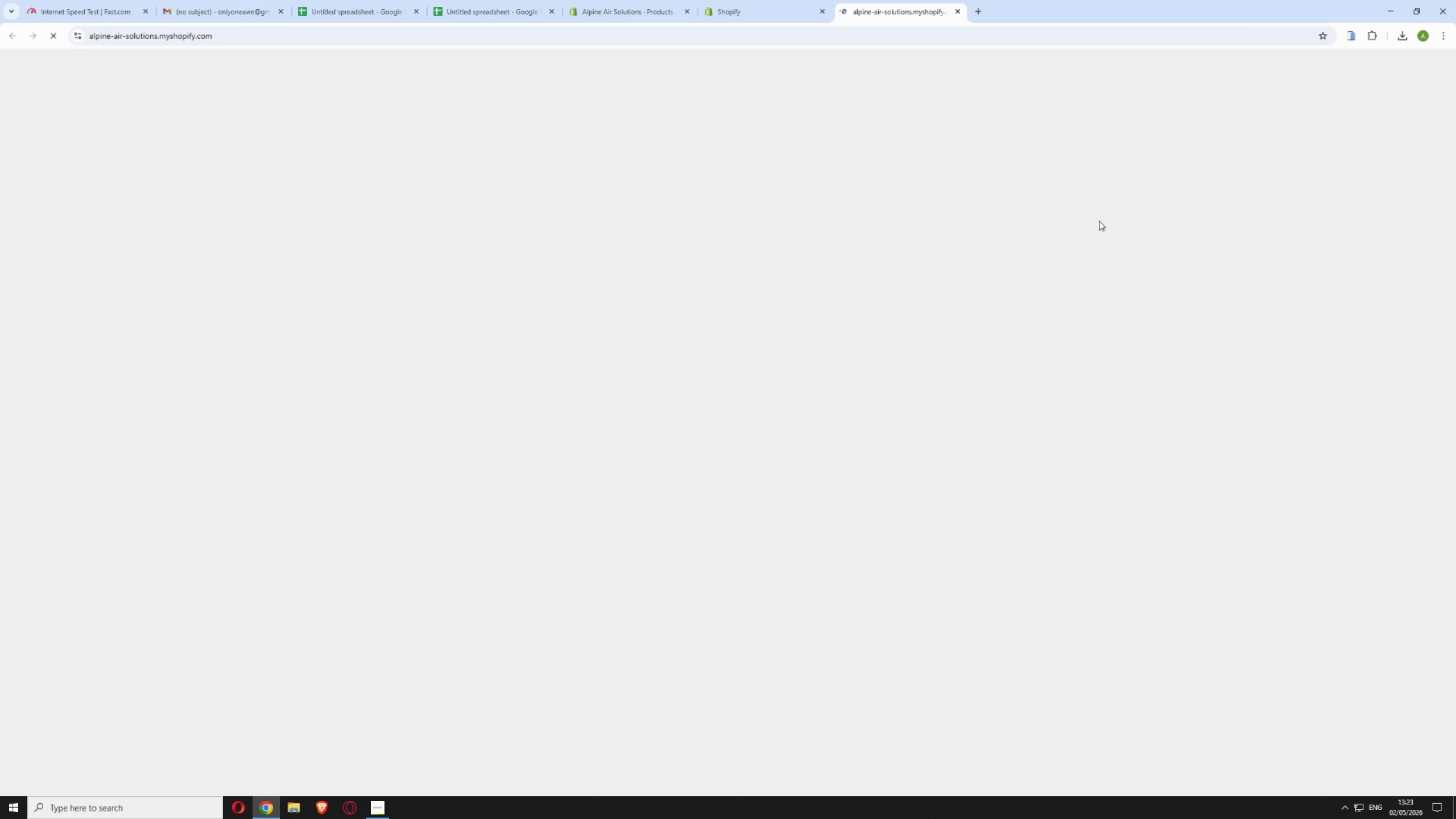 
scroll: coordinate [952, 257], scroll_direction: down, amount: 21.0
 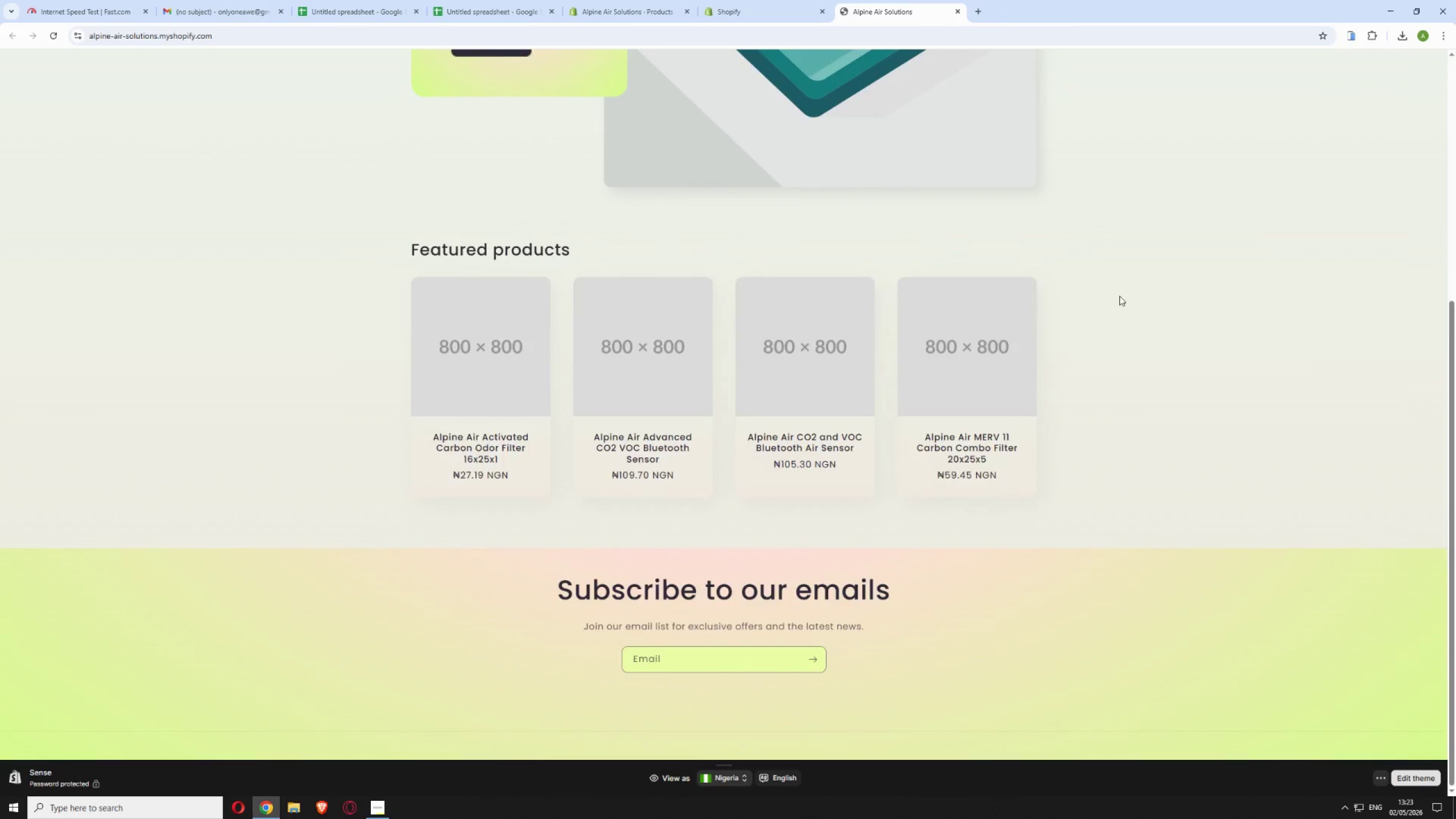 
scroll: coordinate [1117, 295], scroll_direction: up, amount: 20.0
 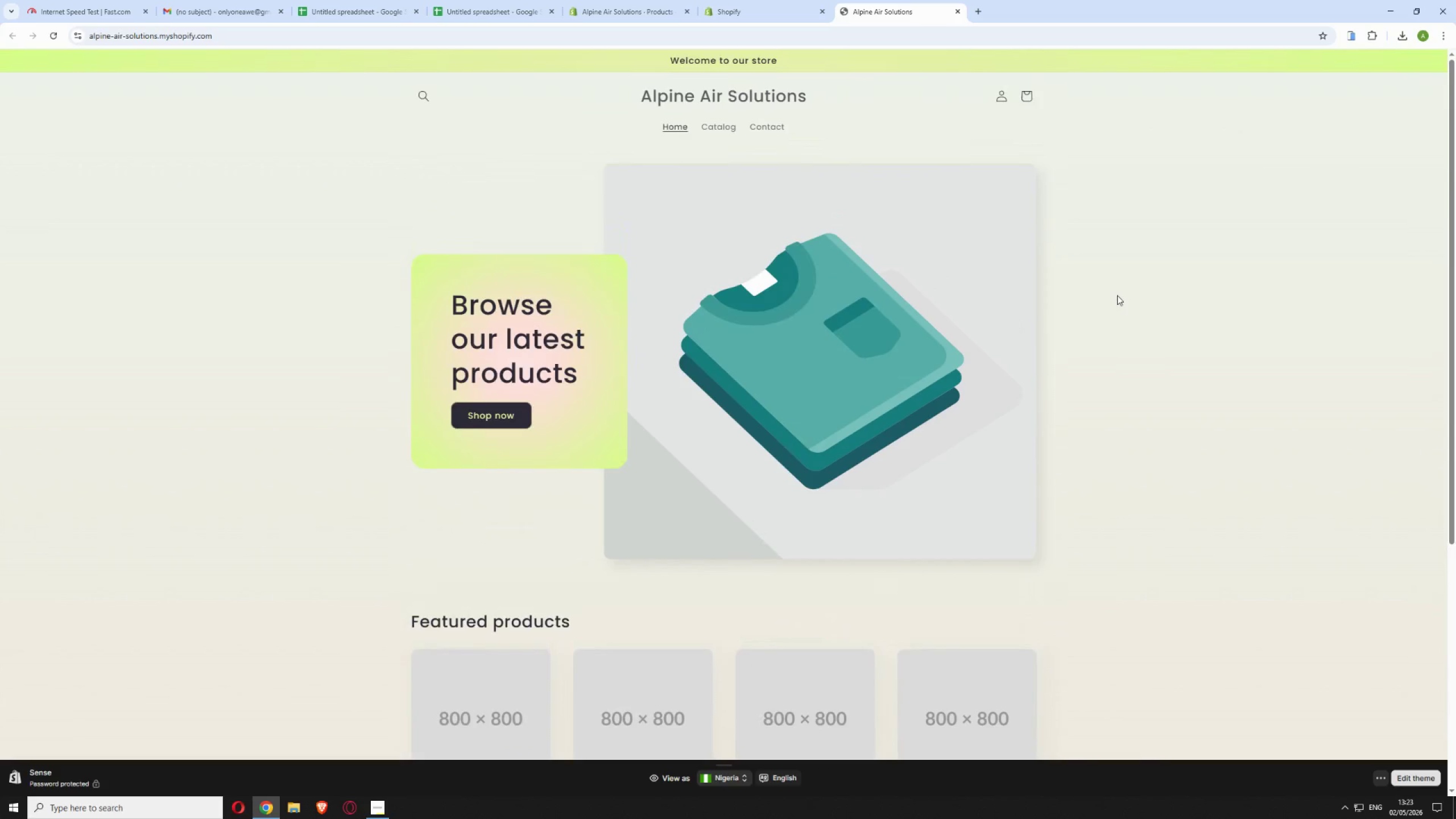 
wait(5.7)
 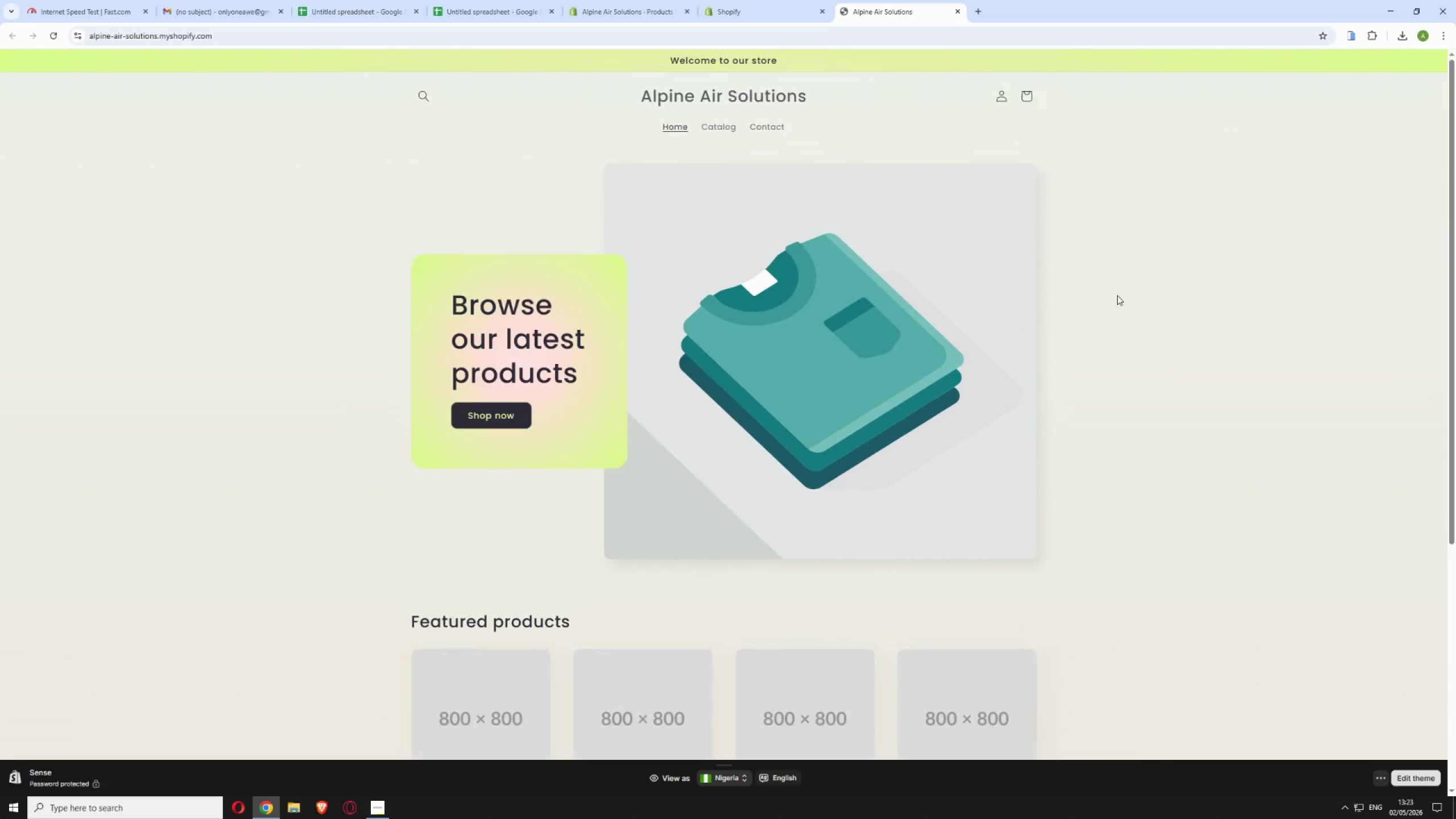 
left_click([772, 9])
 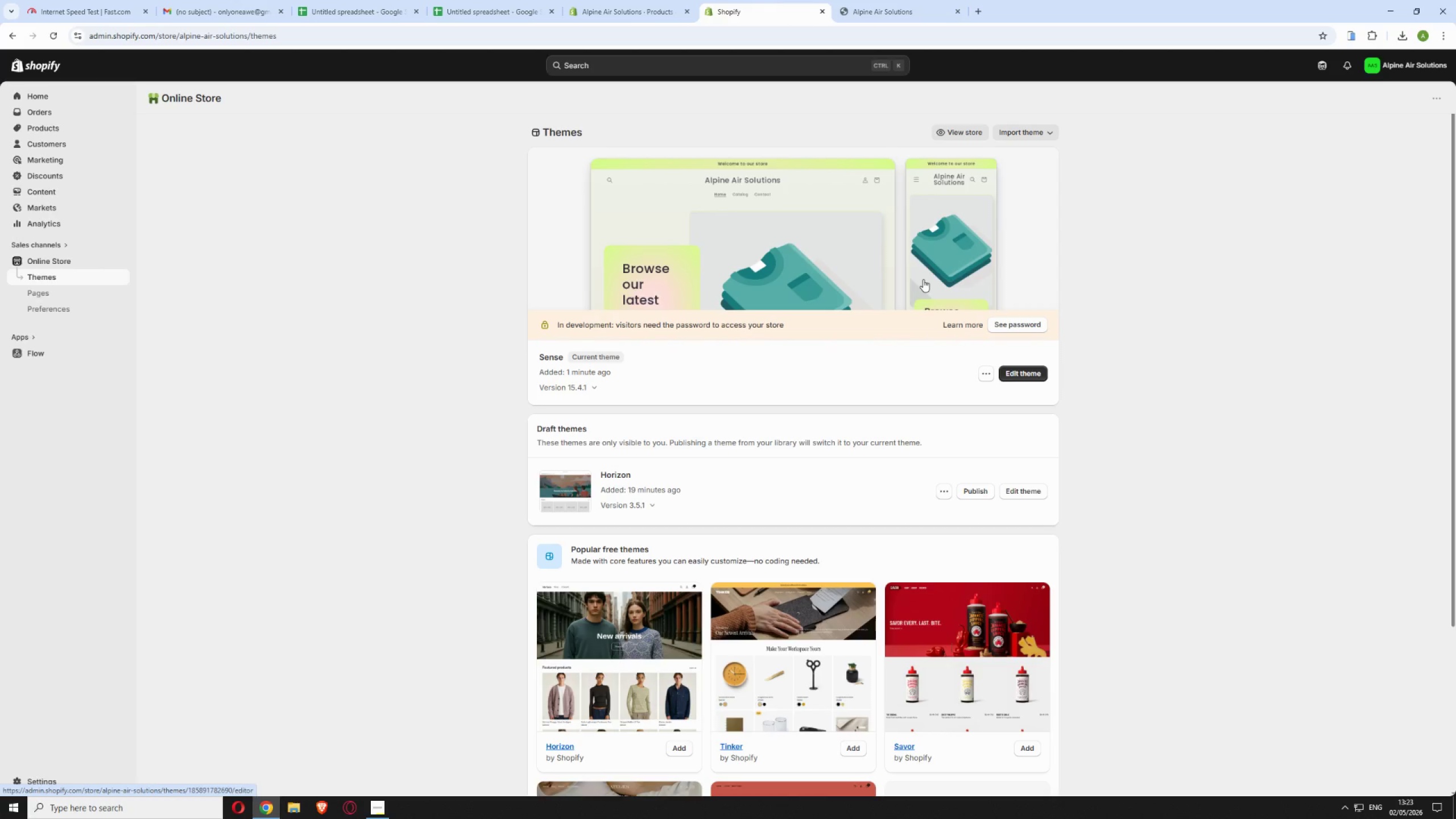 
wait(5.12)
 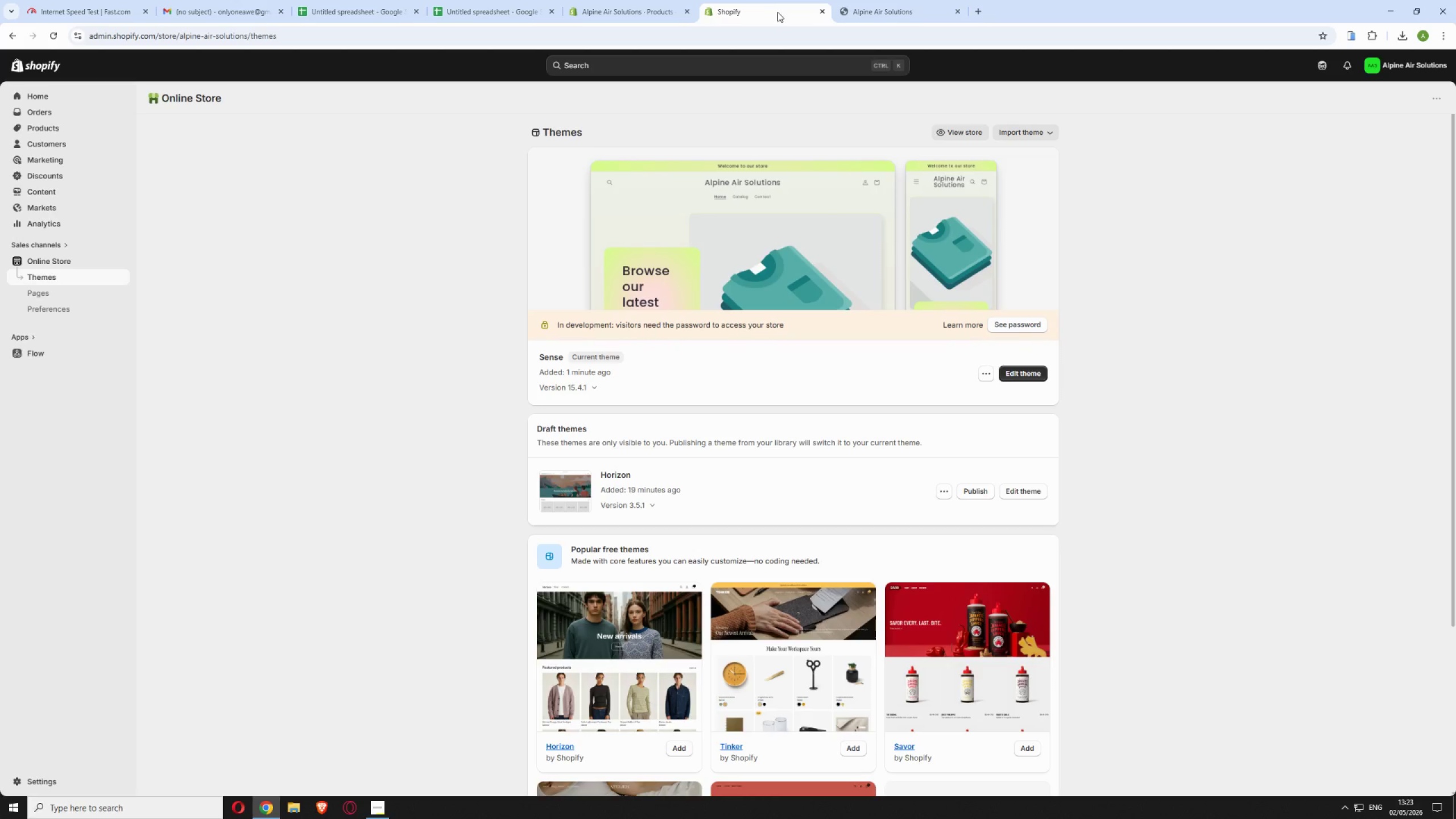 
left_click([979, 371])
 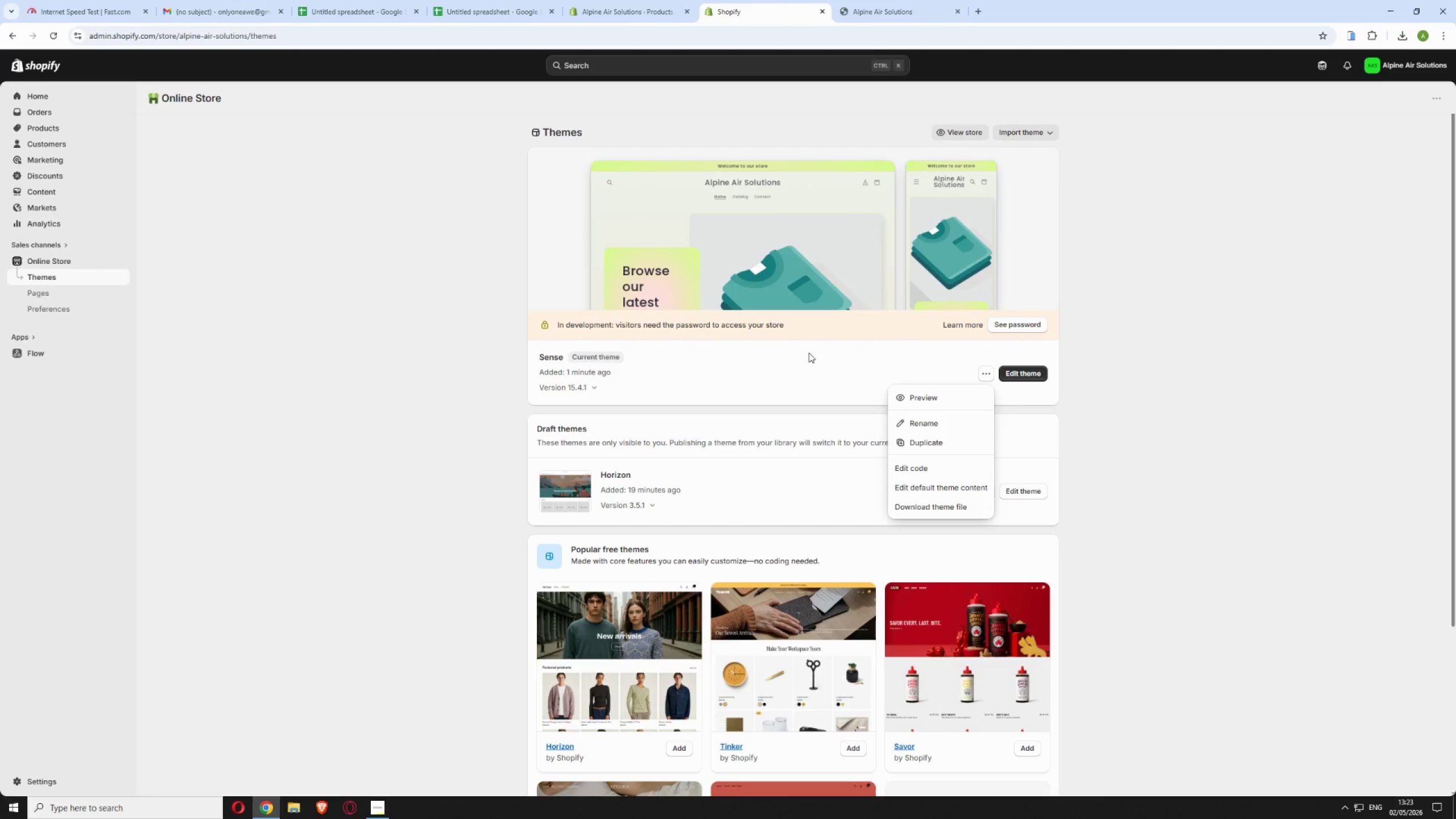 
left_click([796, 355])
 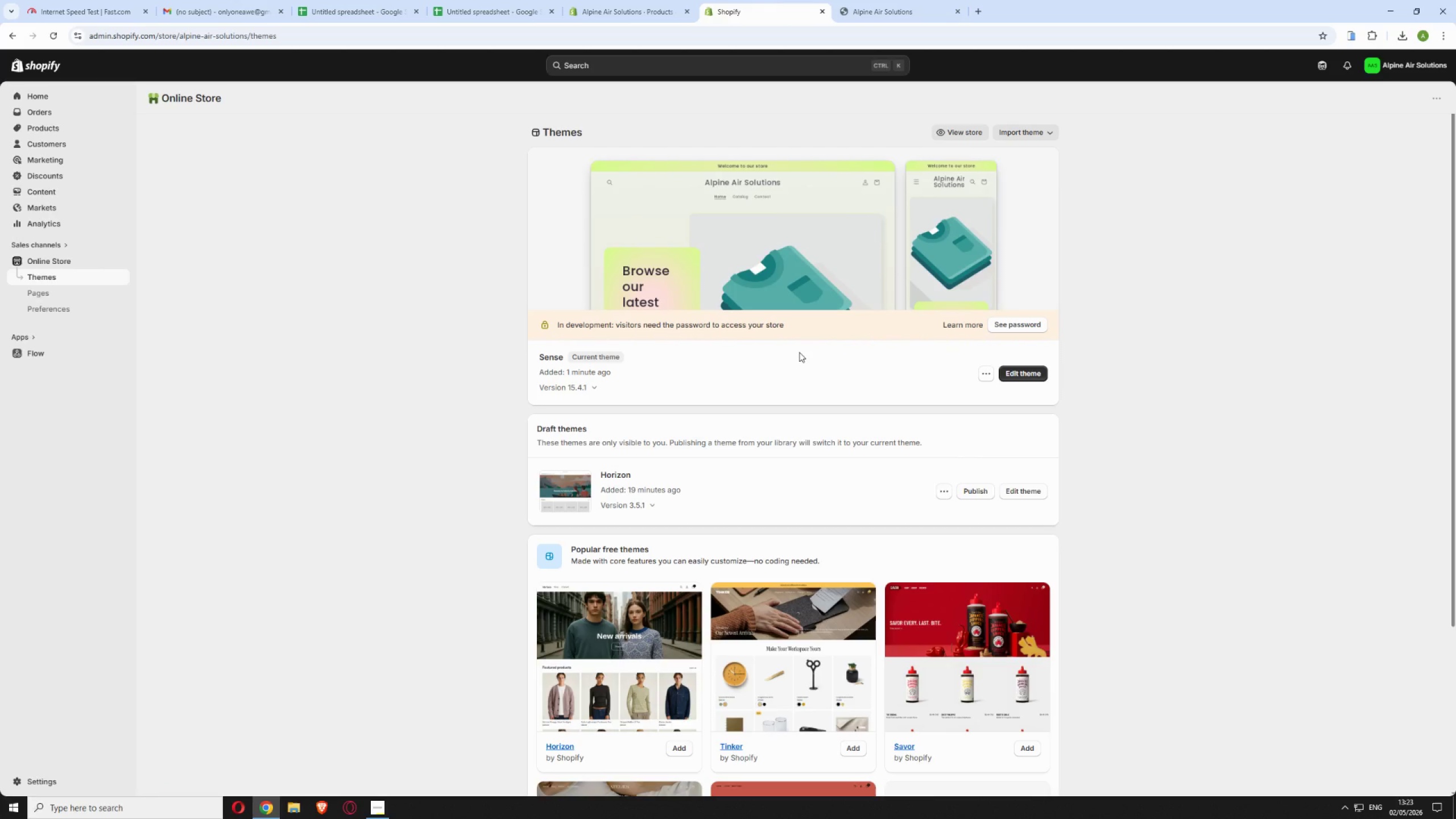 
scroll: coordinate [800, 352], scroll_direction: down, amount: 4.0
 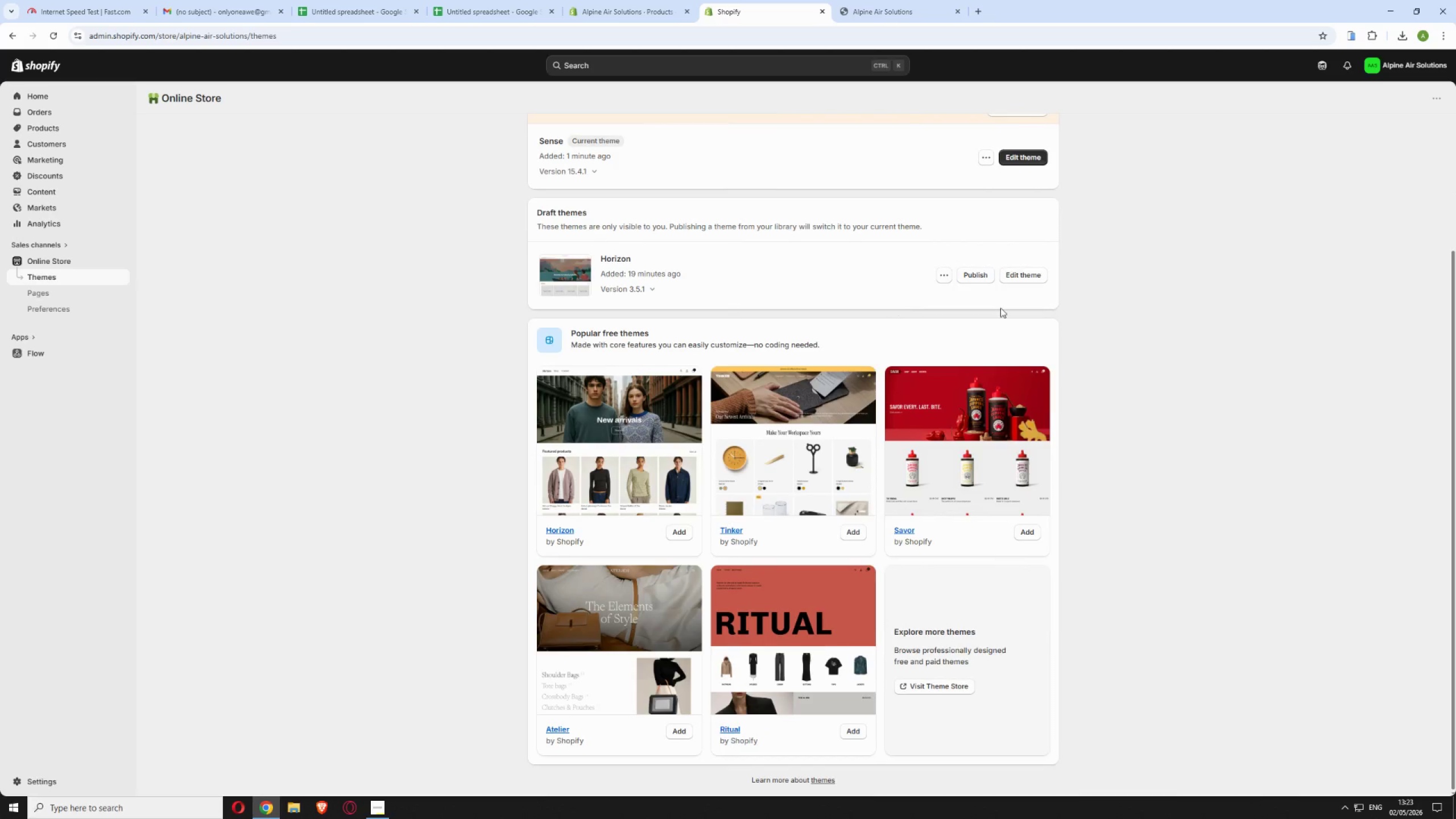 
scroll: coordinate [998, 309], scroll_direction: up, amount: 6.0
 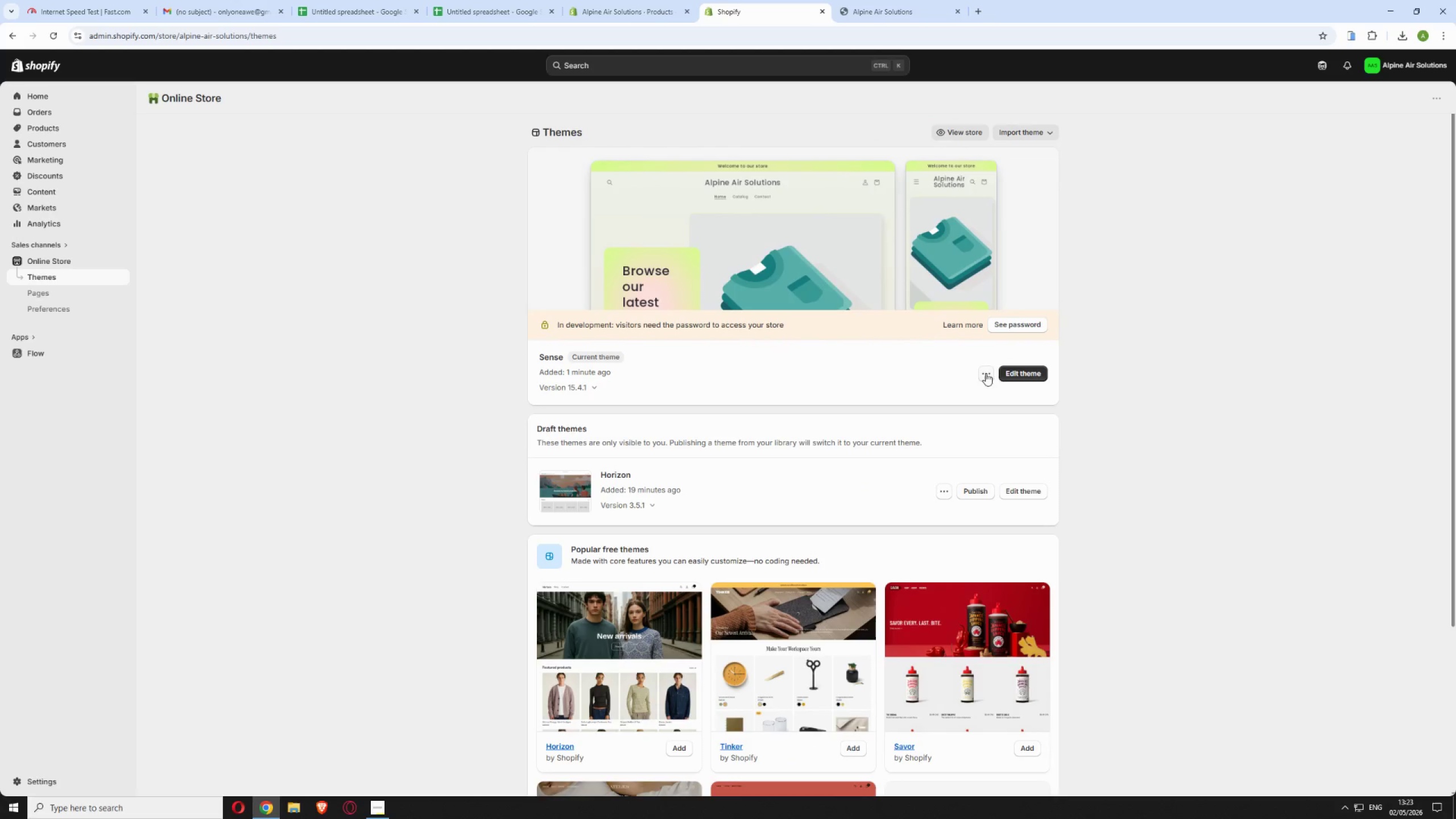 
left_click([1014, 371])
 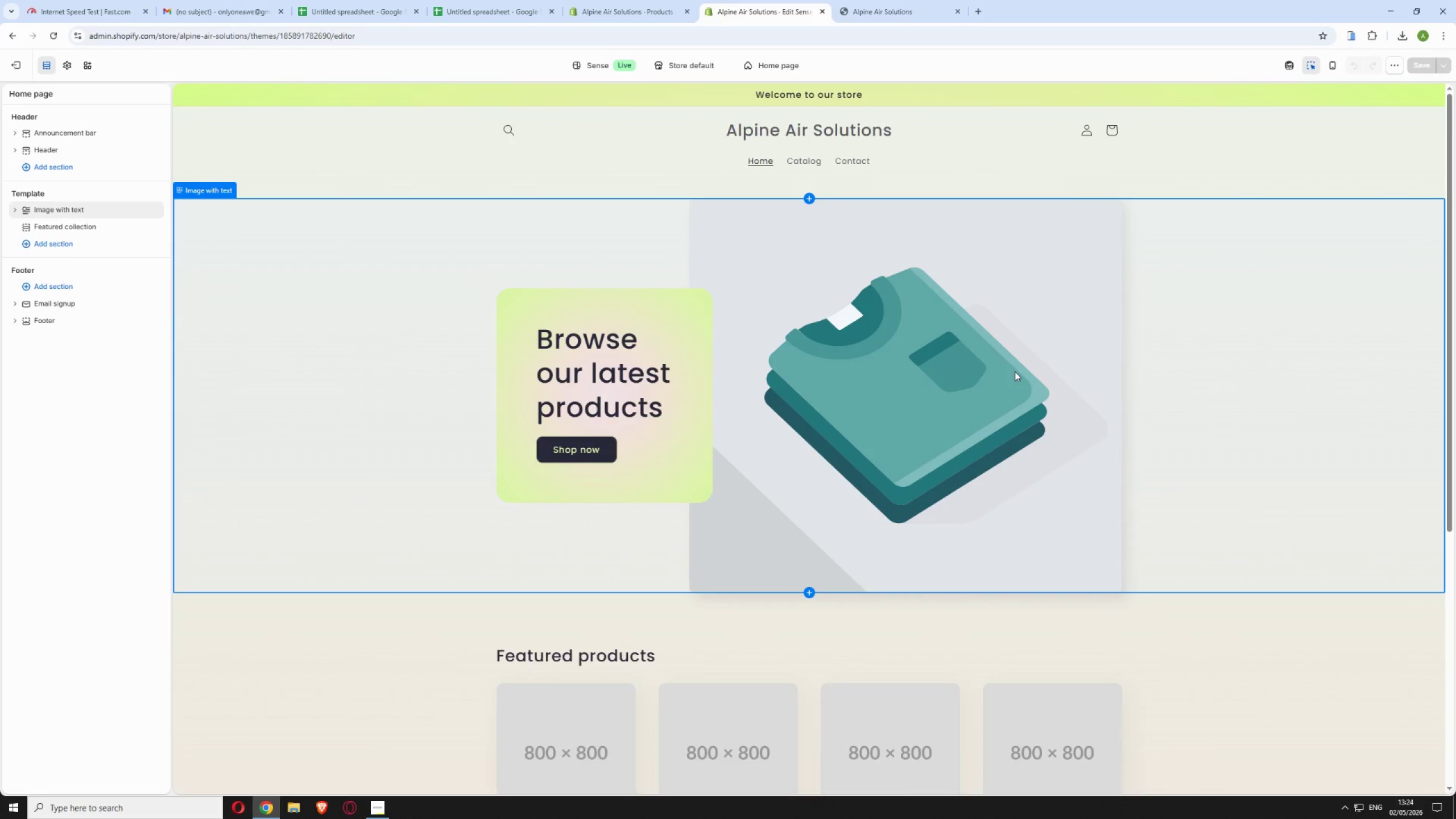 
wait(73.98)
 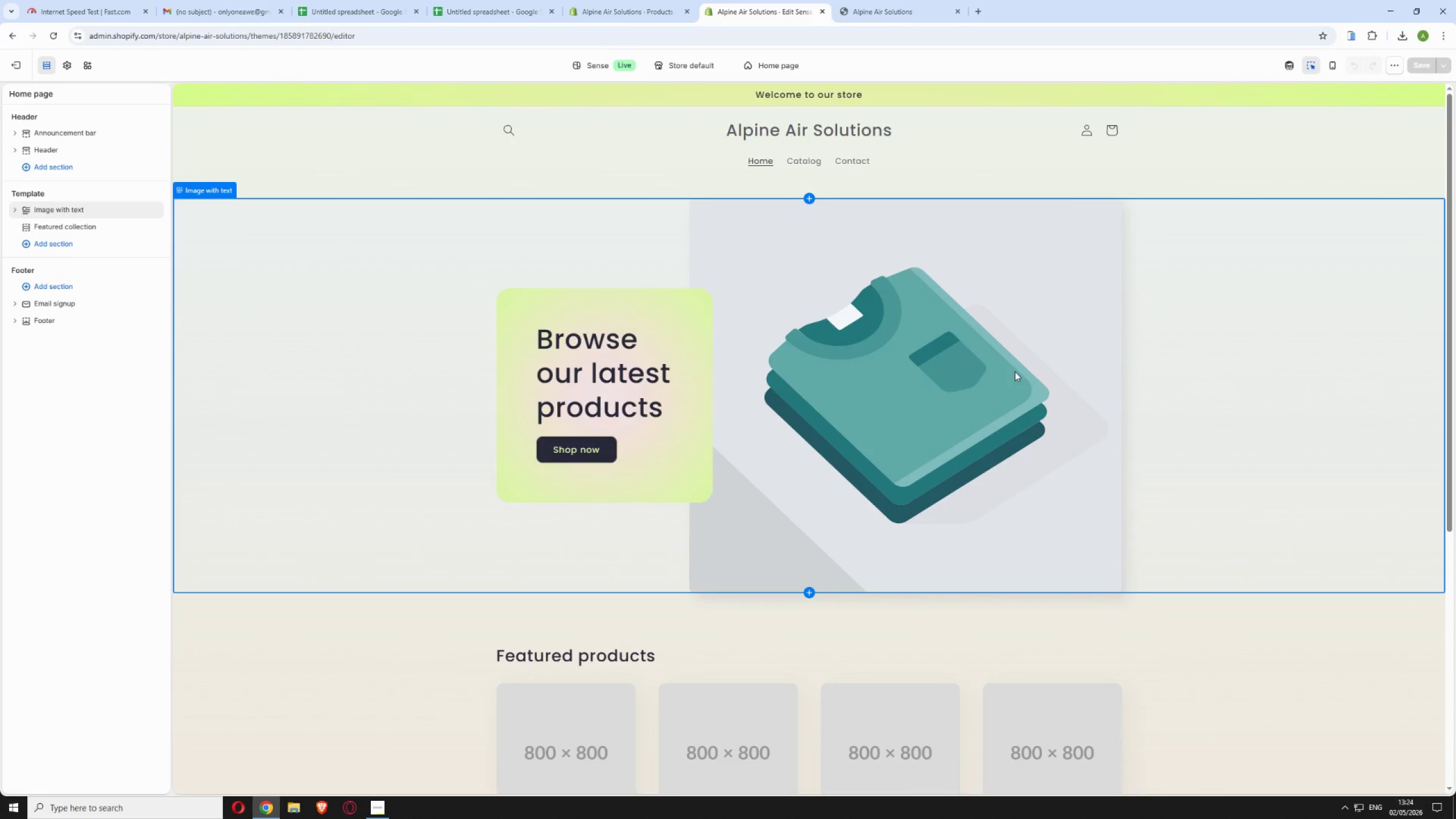 
left_click([70, 62])
 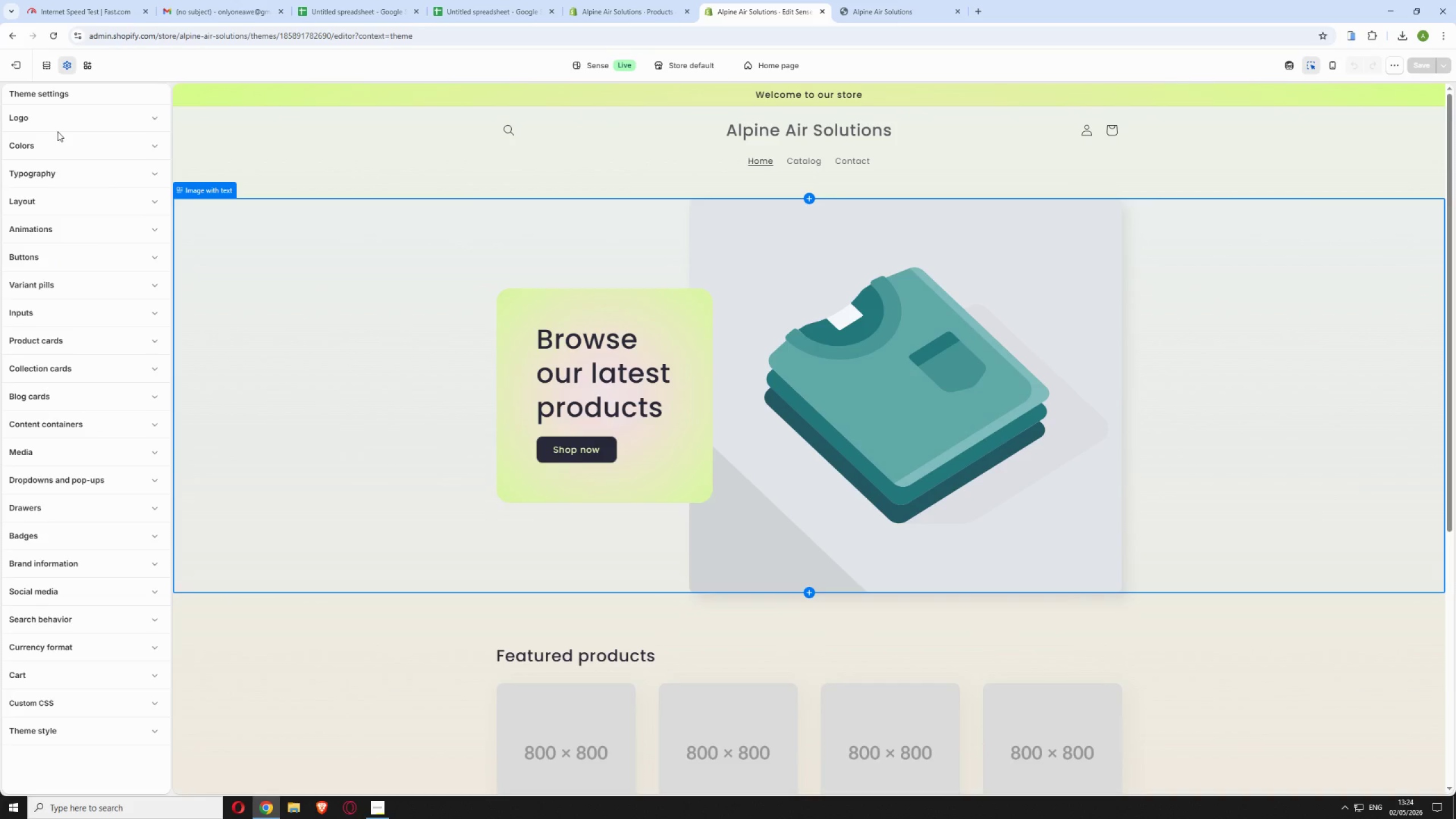 
left_click([49, 139])
 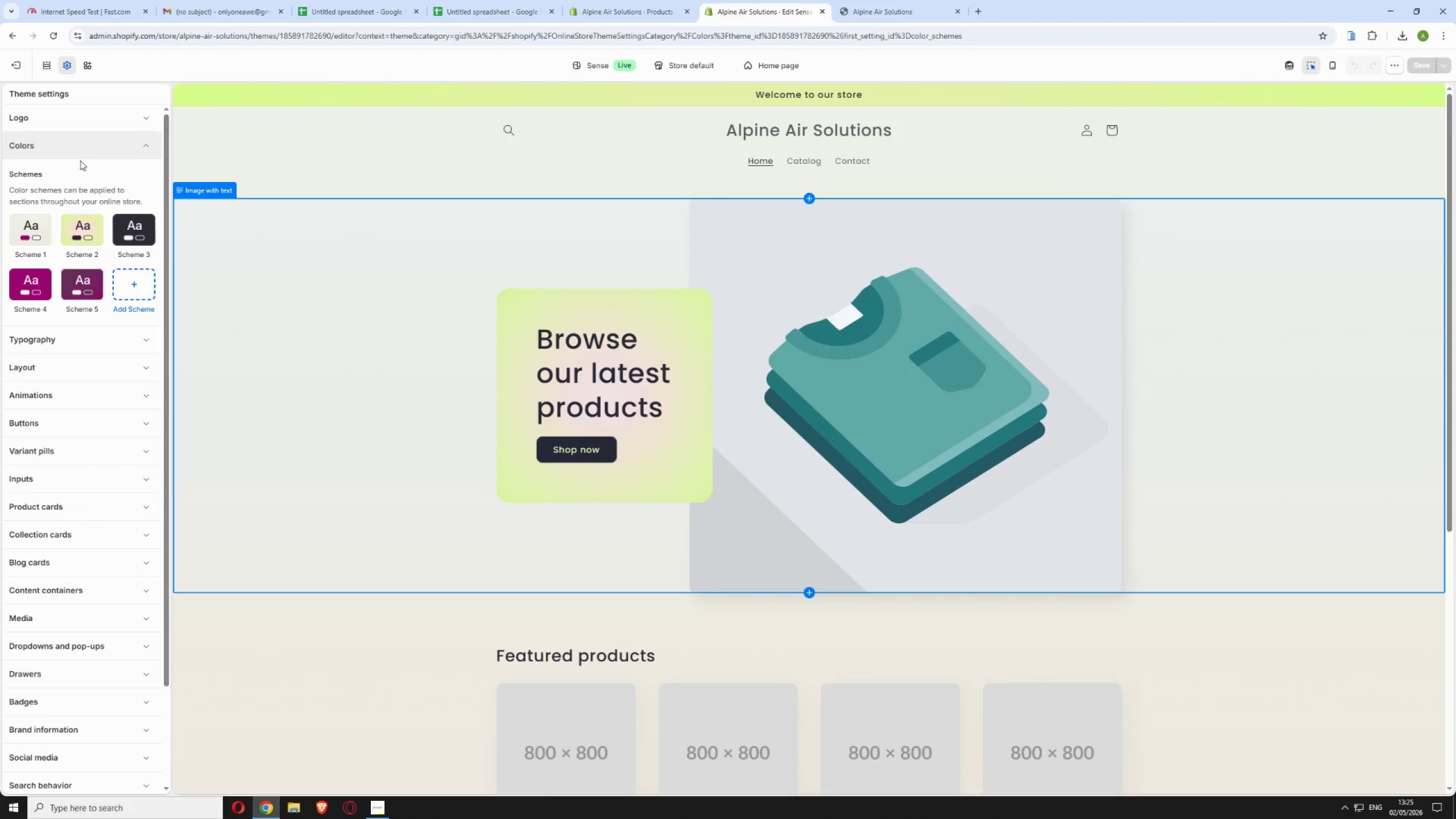 
wait(6.05)
 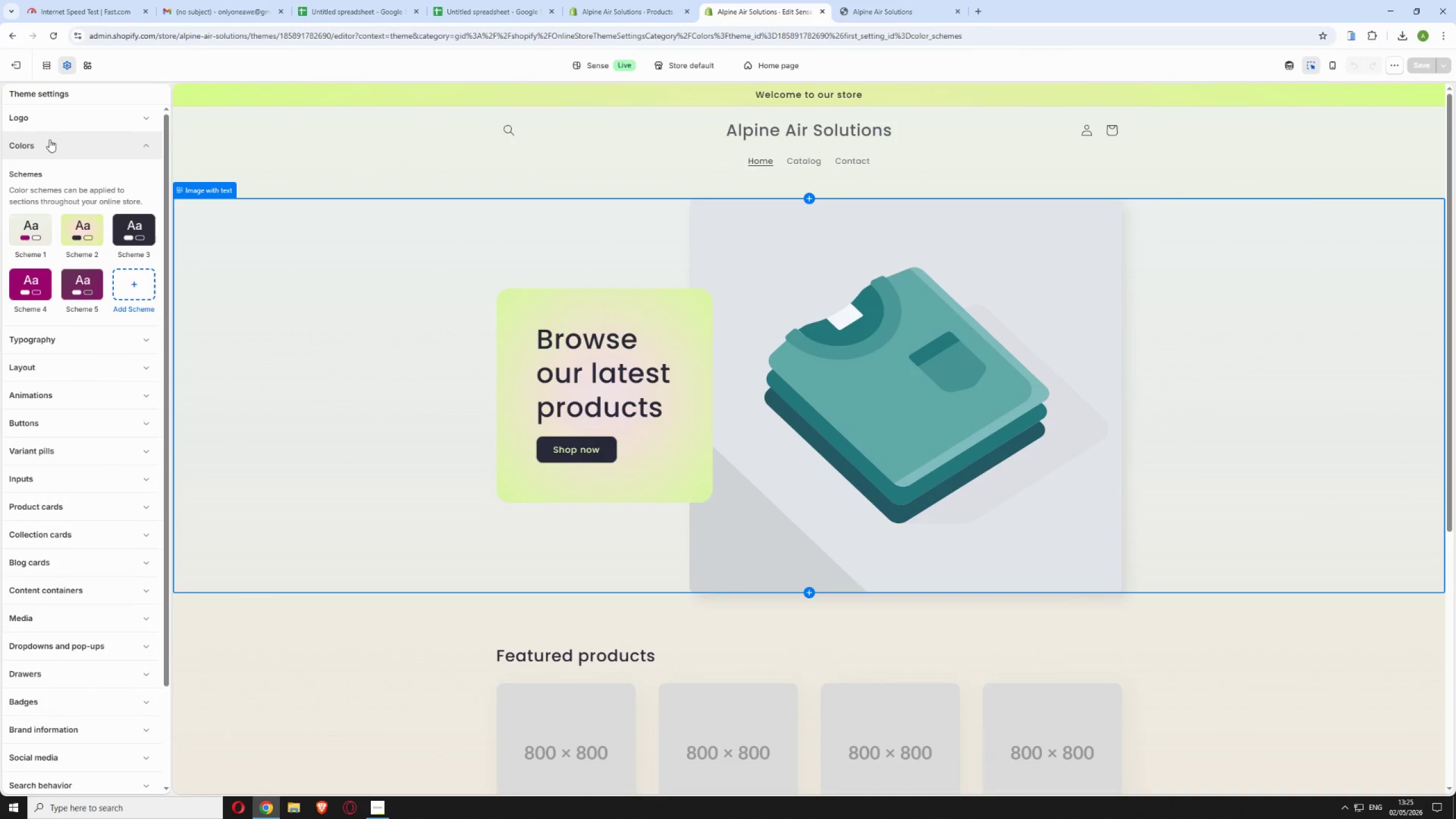 
left_click([129, 283])
 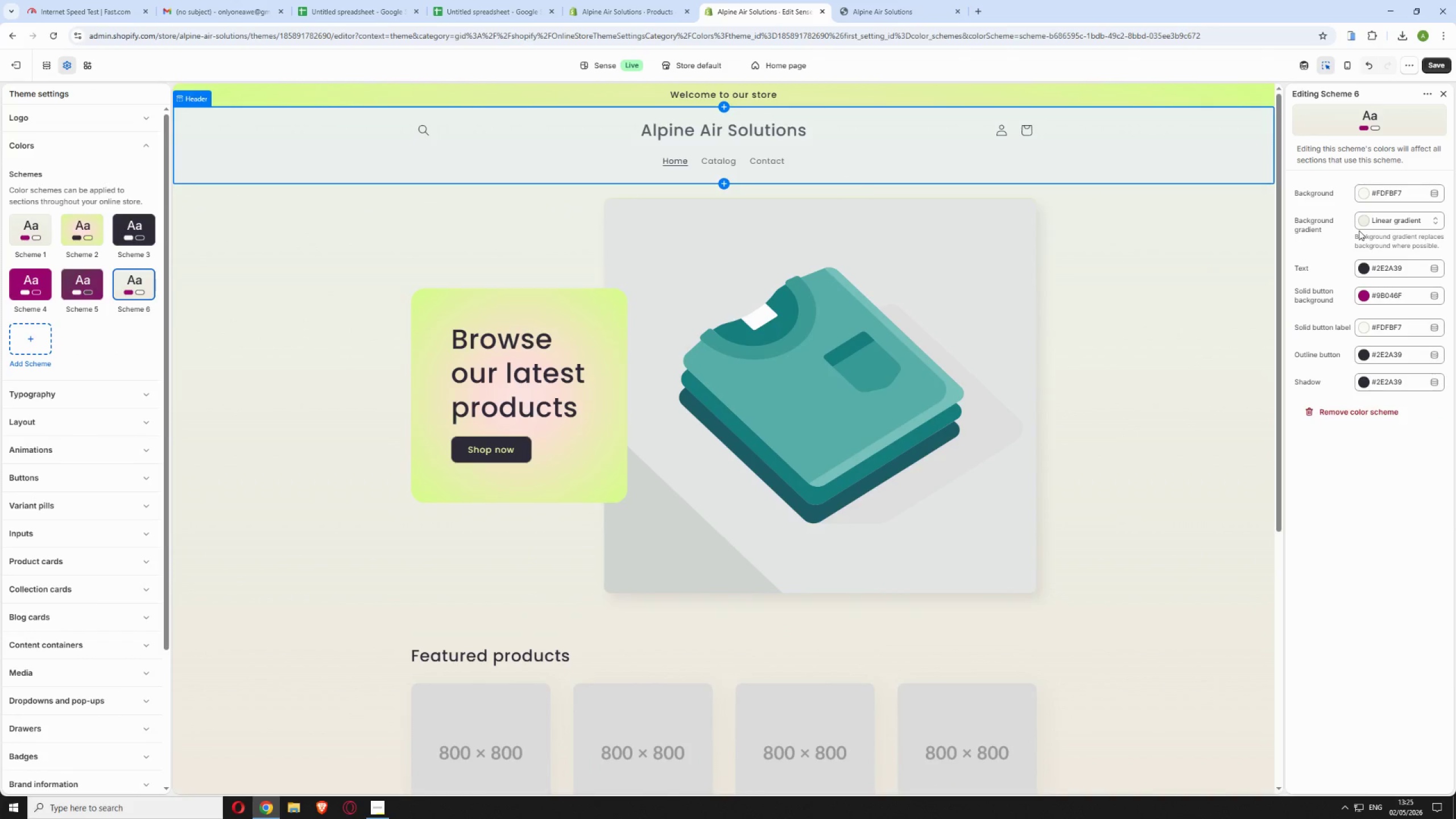 
wait(11.14)
 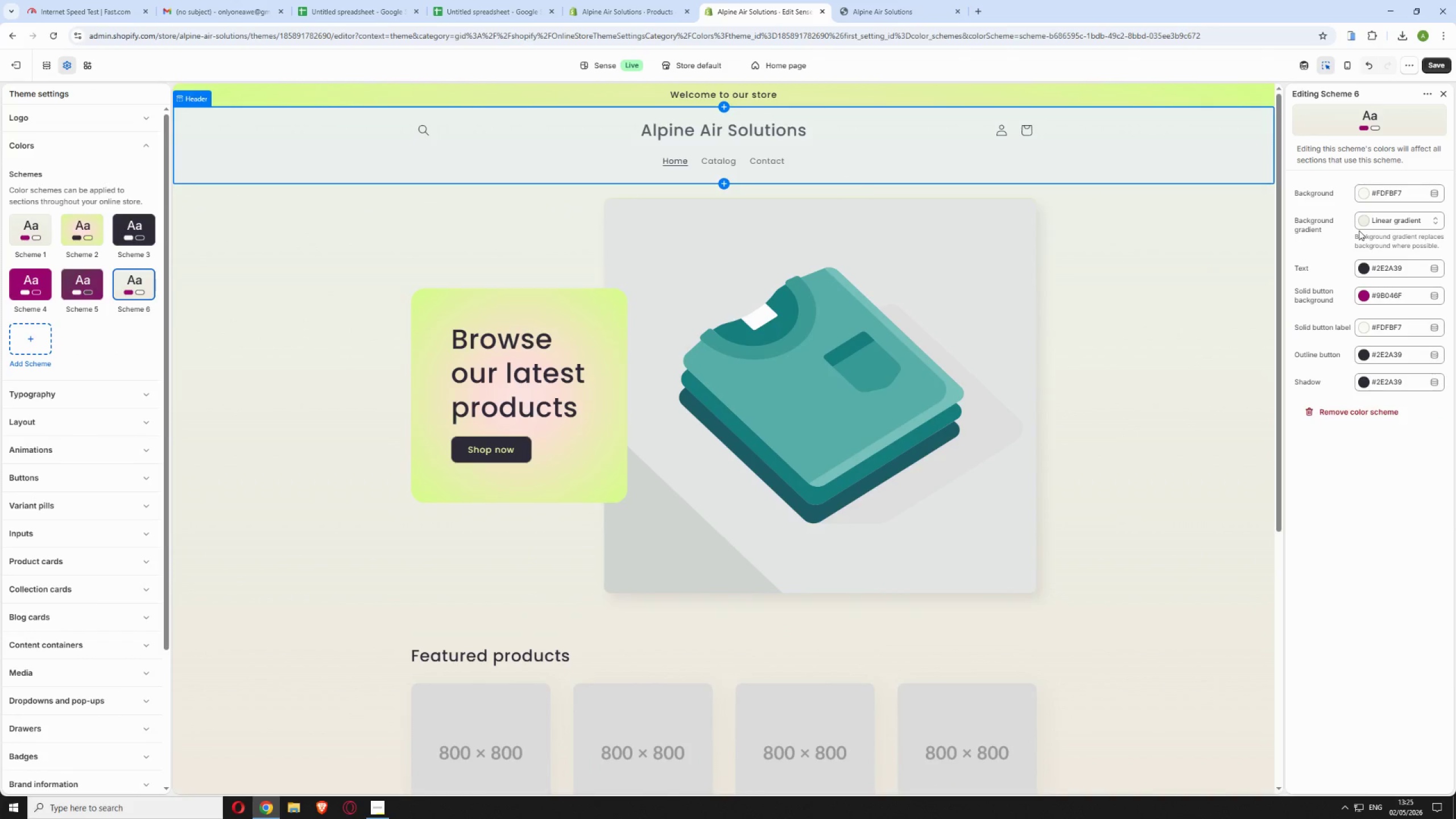 
scroll: coordinate [1127, 274], scroll_direction: none, amount: 0.0
 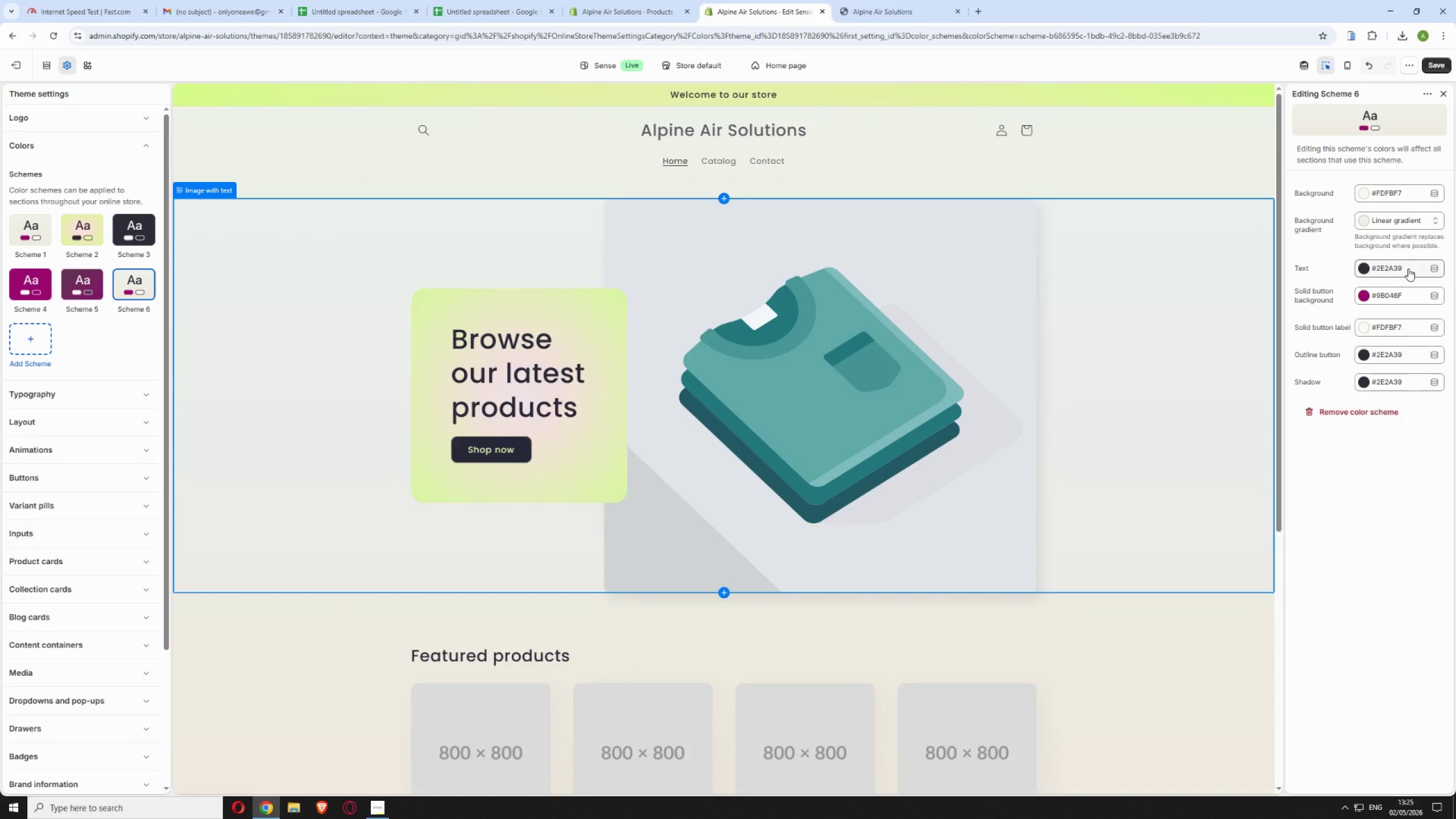 
wait(39.64)
 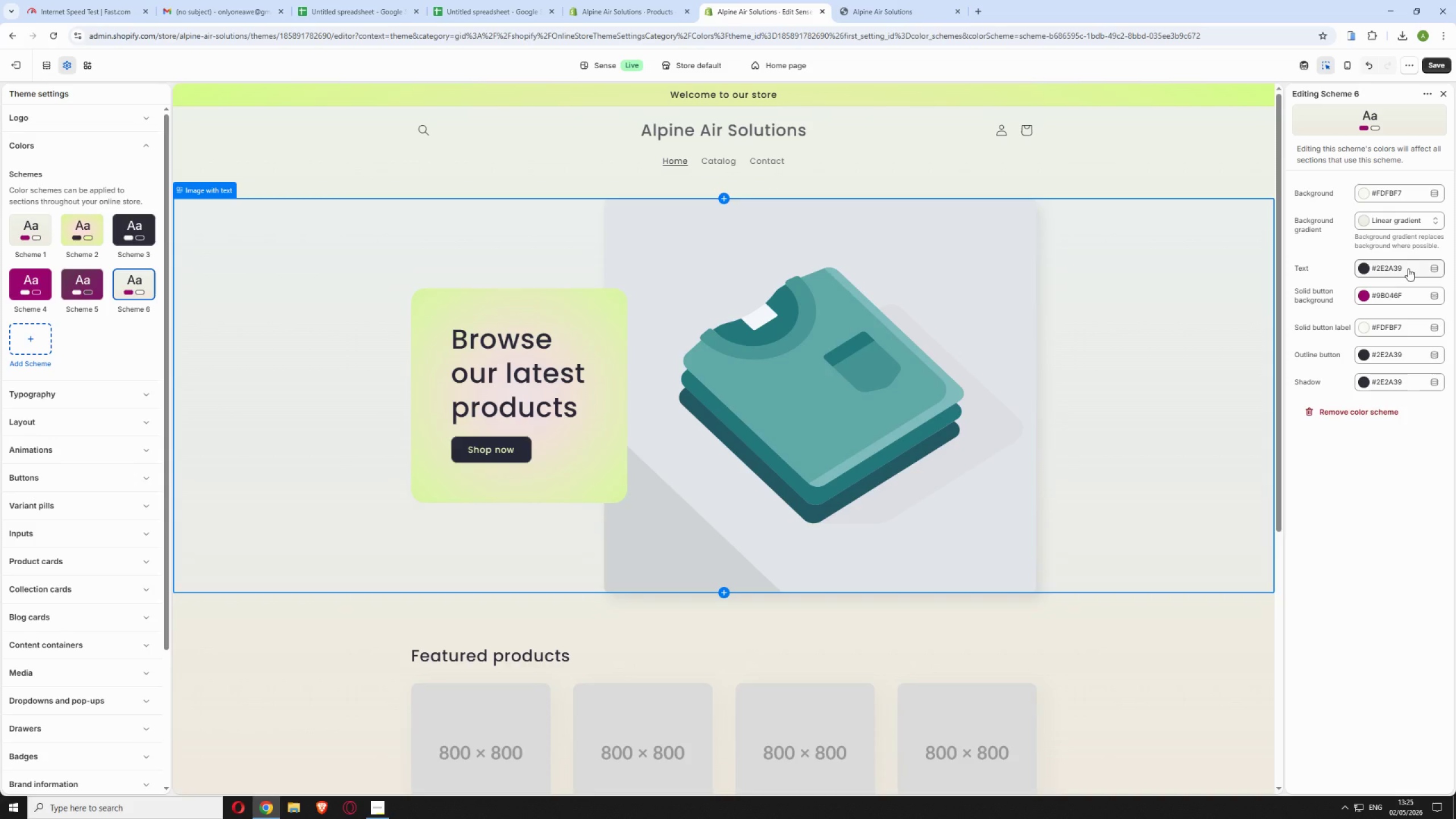 
left_click([377, 810])